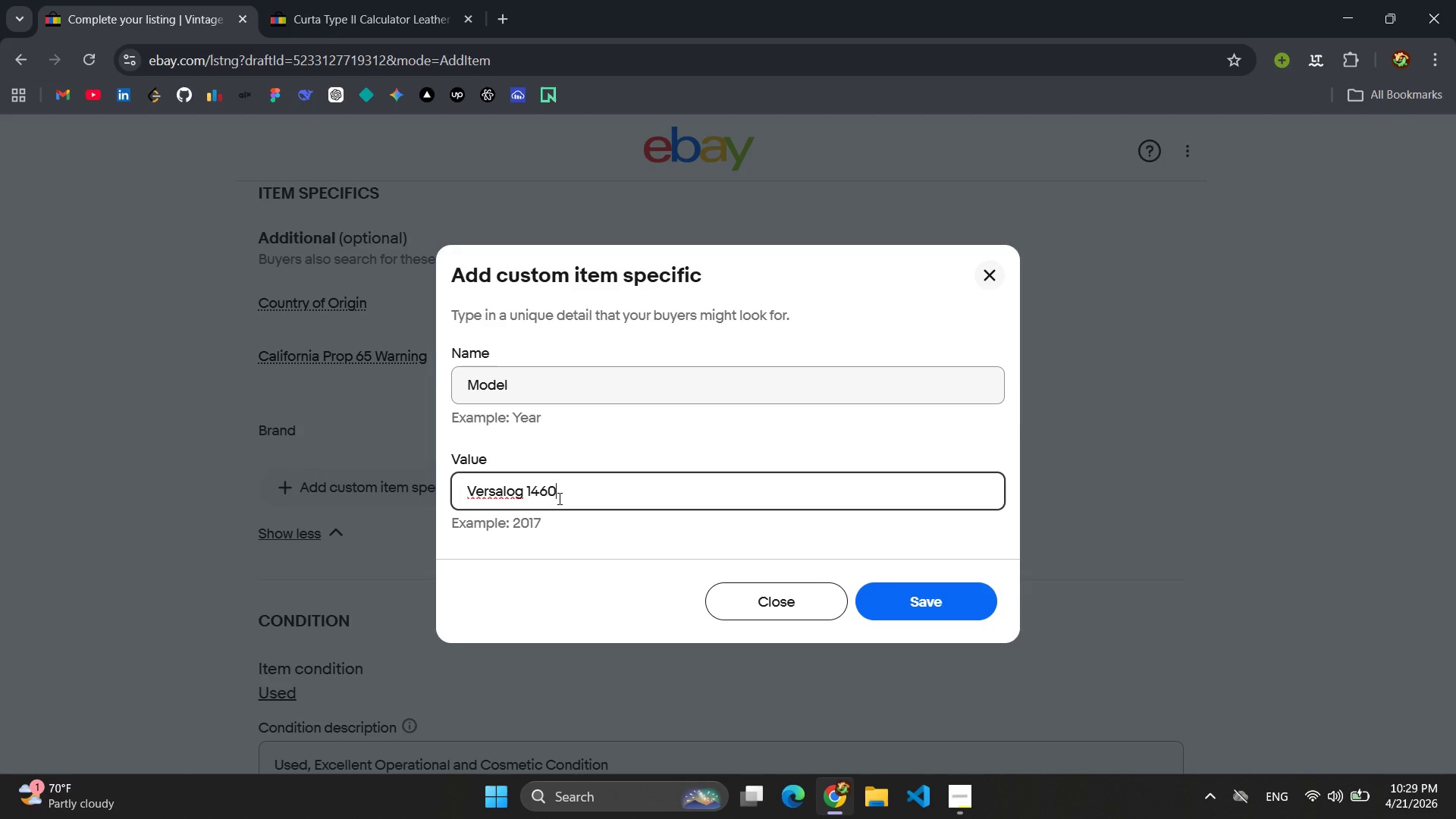 
scroll: coordinate [558, 498], scroll_direction: down, amount: 4.0
 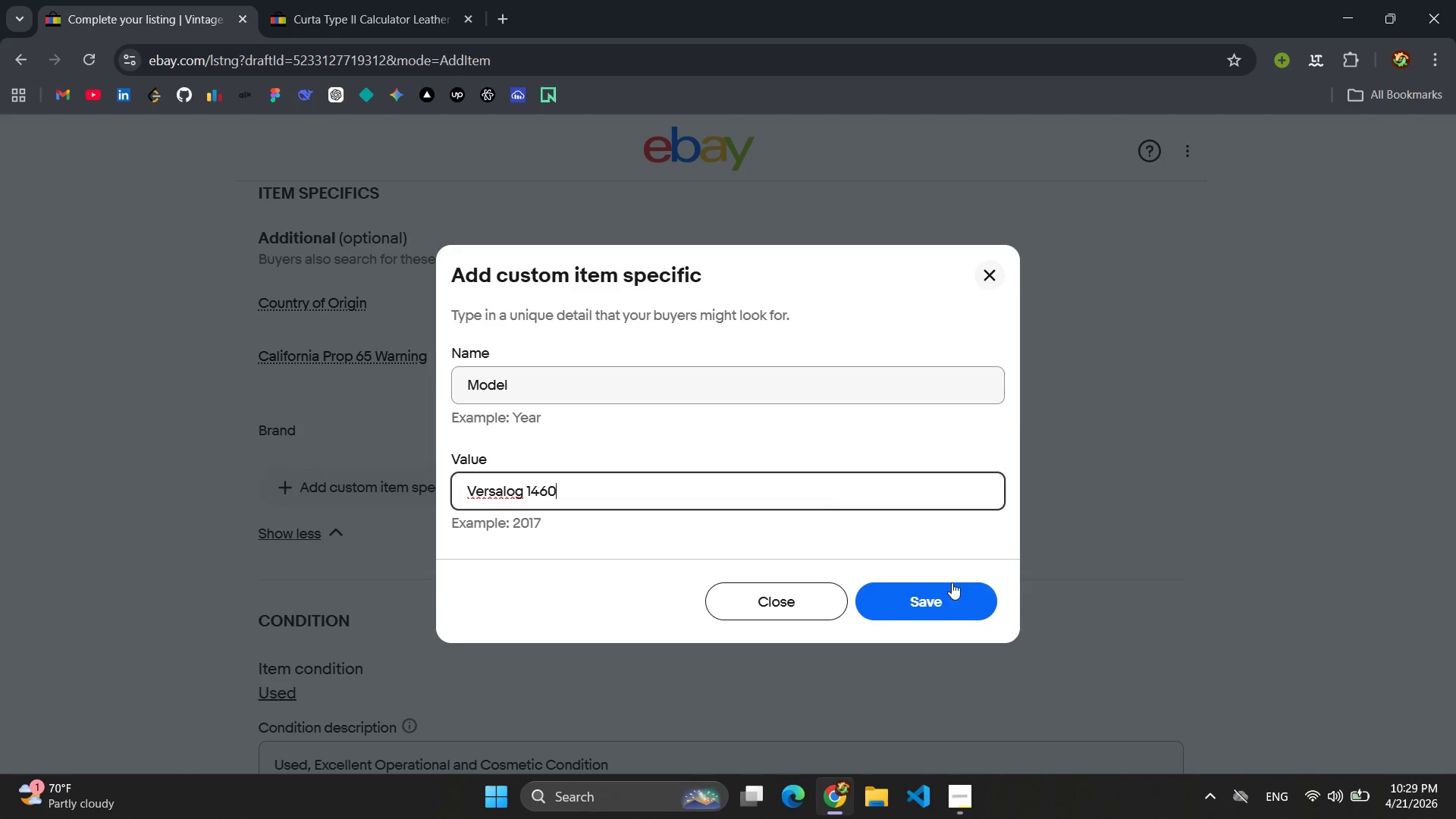 
left_click([949, 596])
 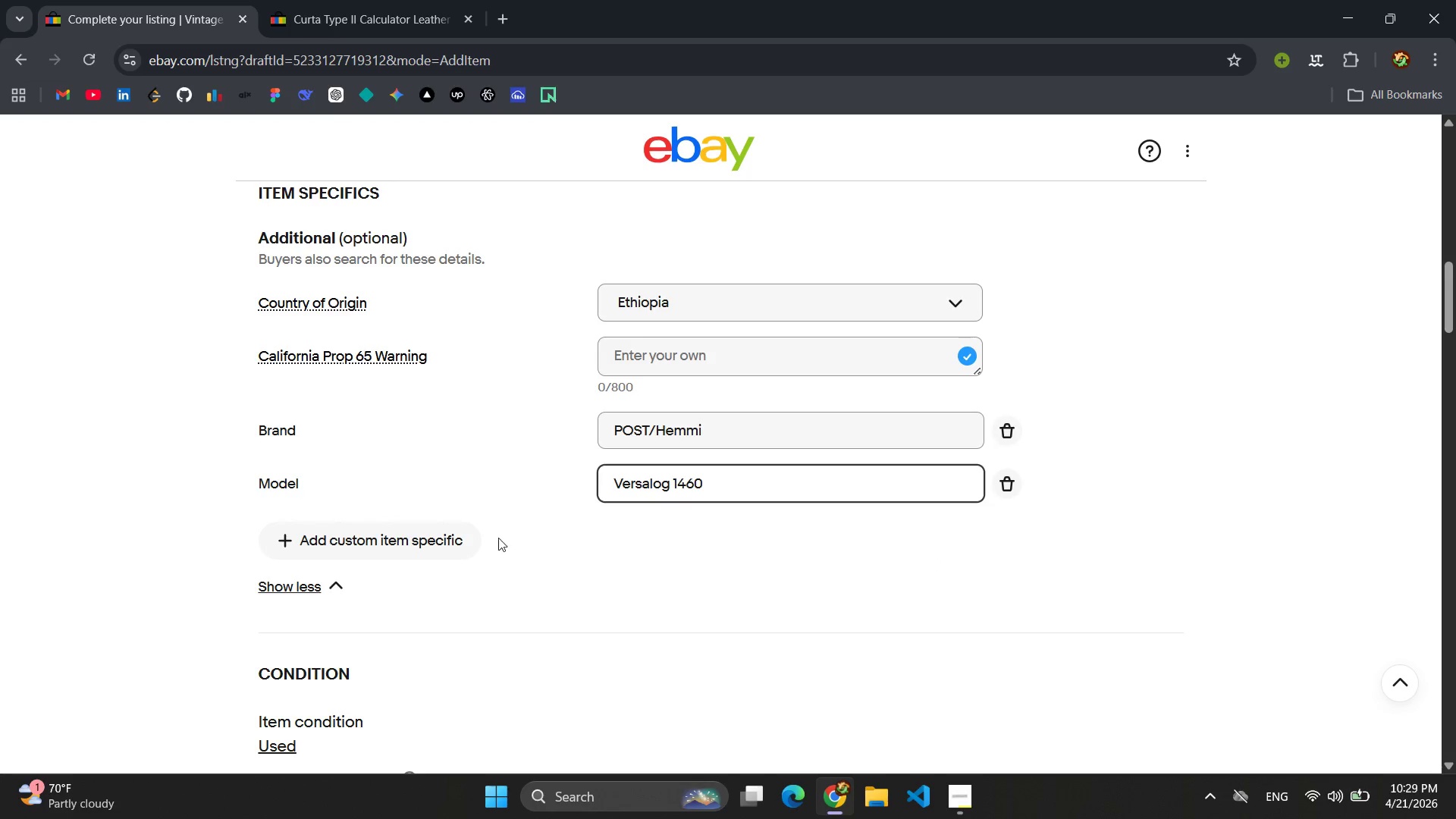 
left_click([423, 532])
 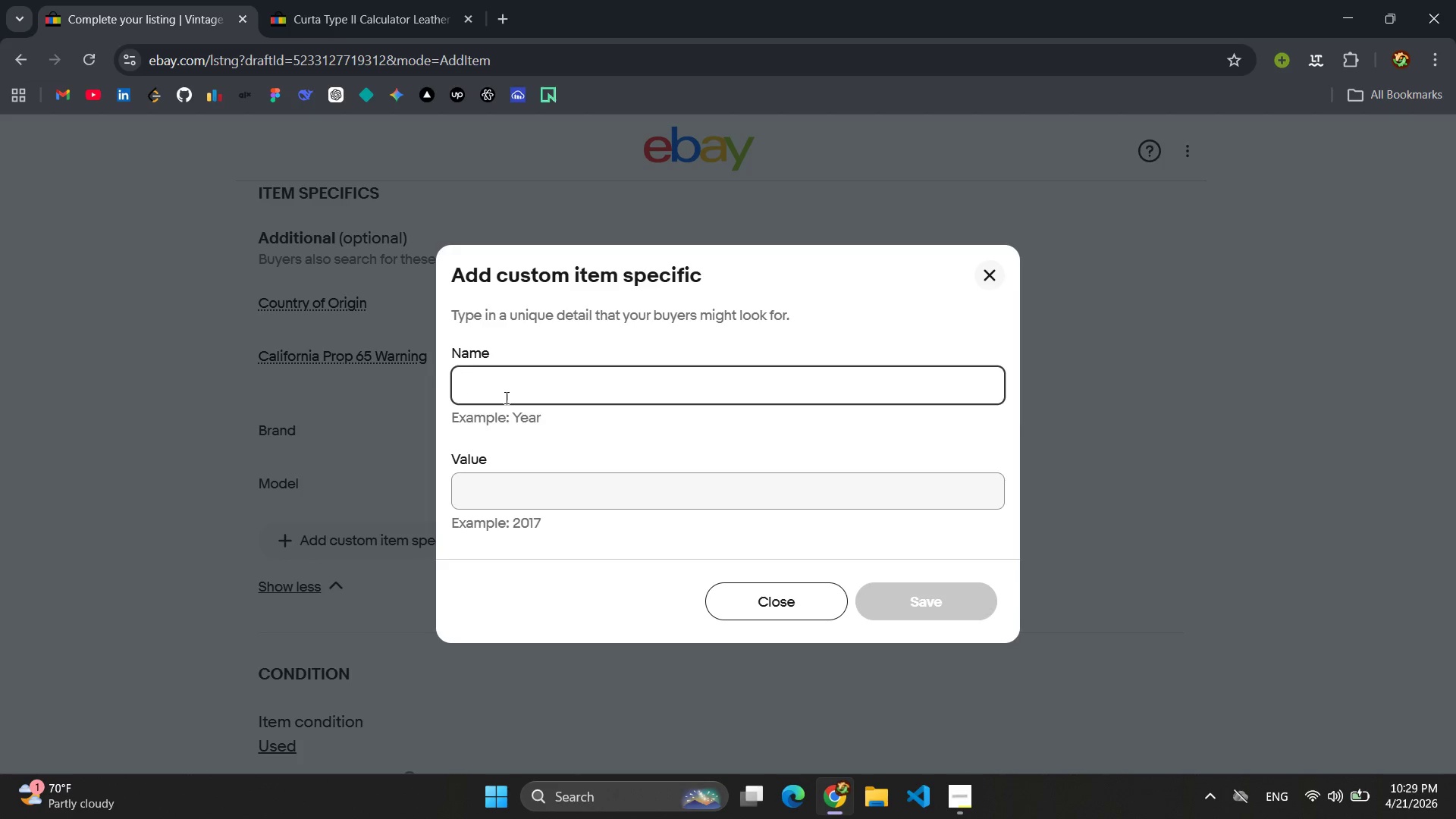 
type(Coun)
 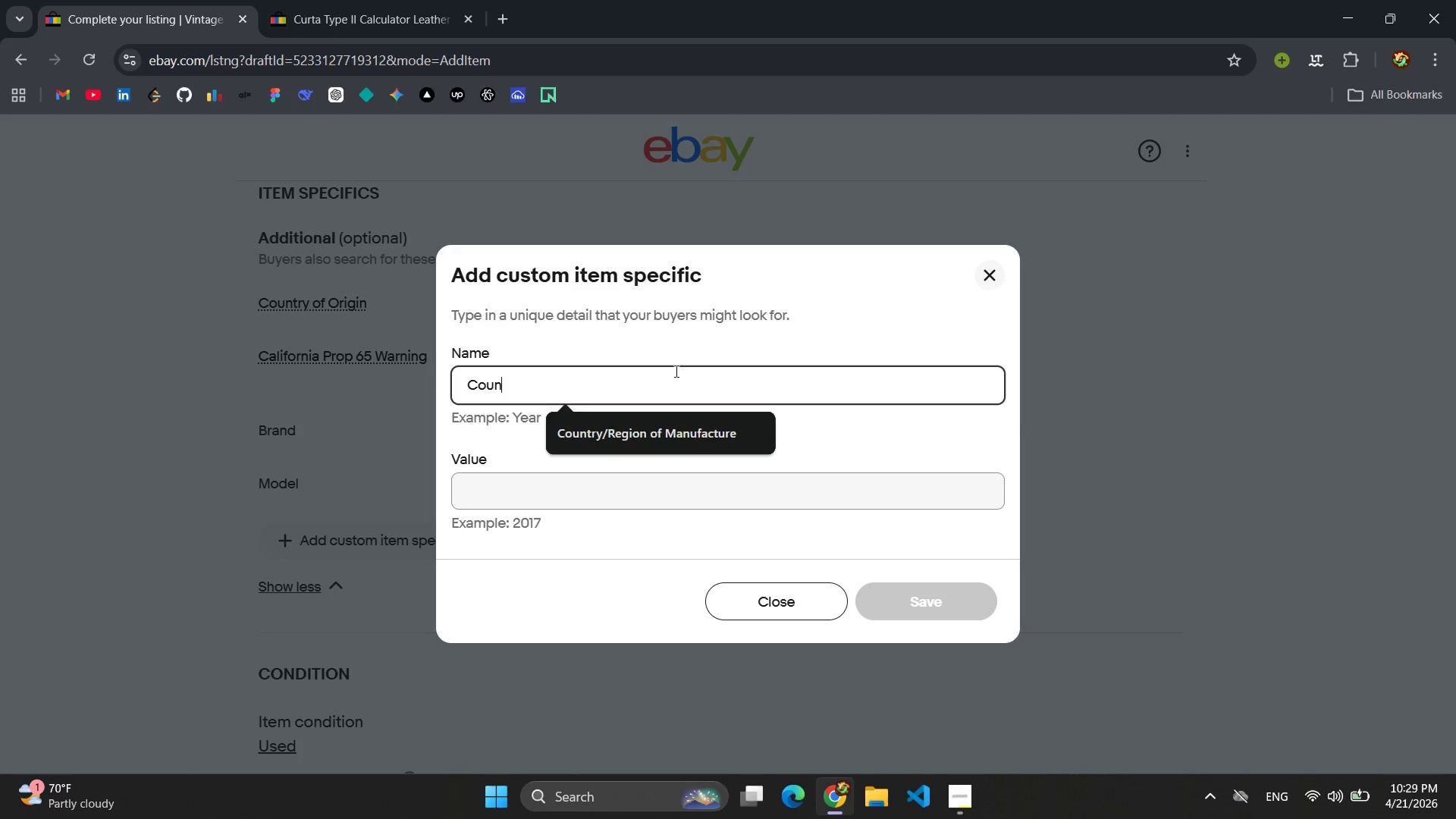 
left_click([657, 431])
 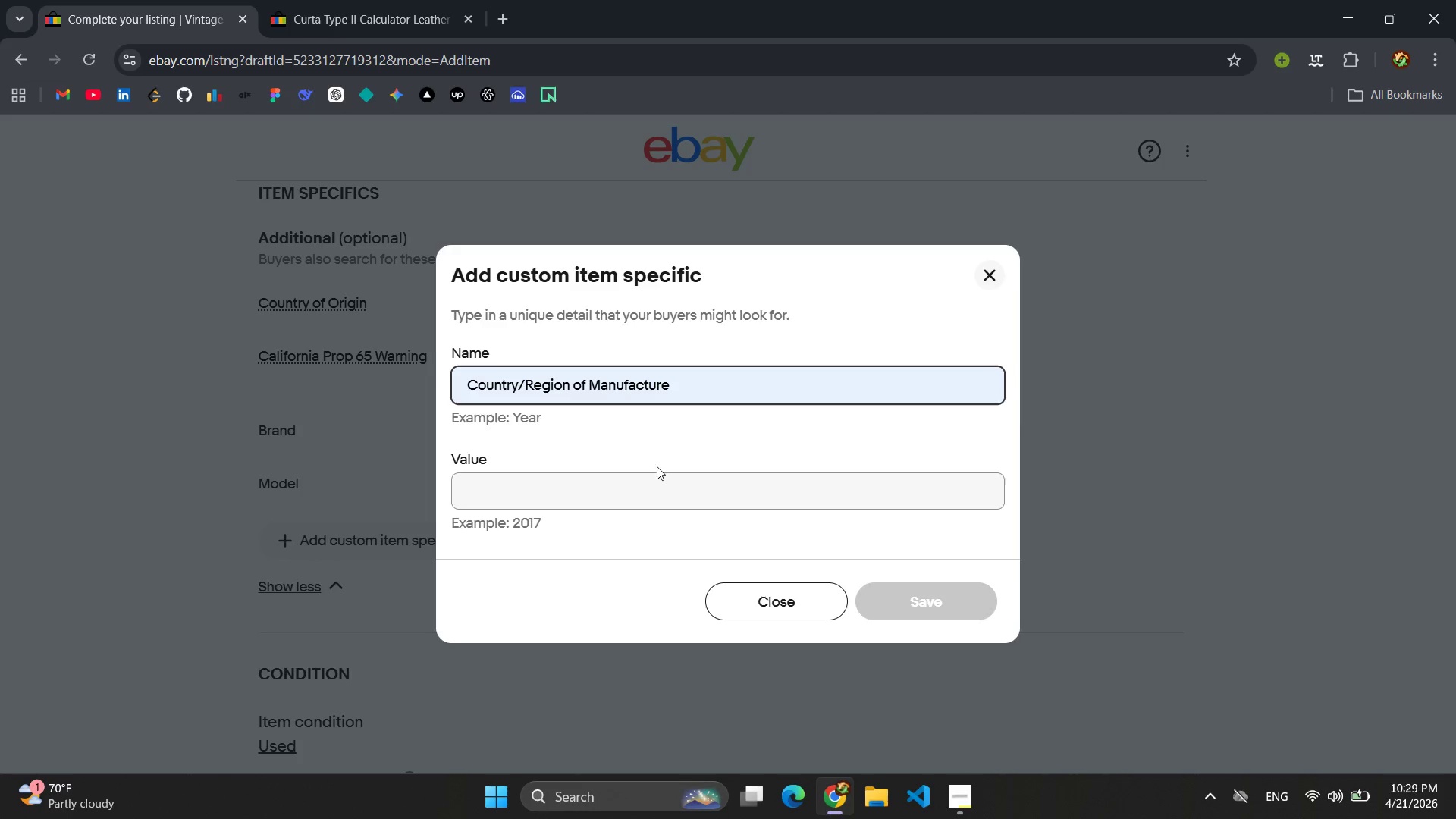 
left_click([644, 492])
 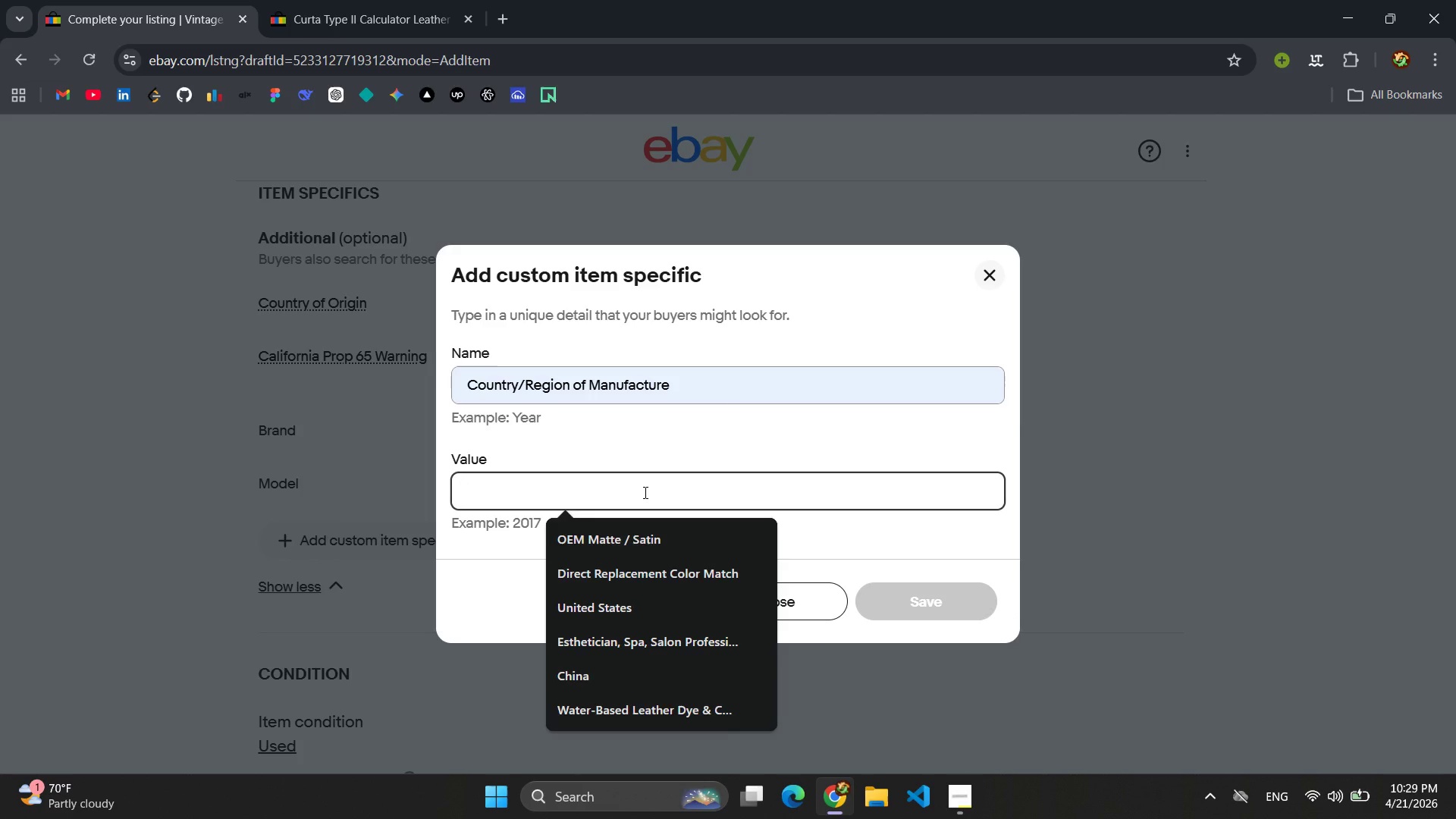 
wait(7.97)
 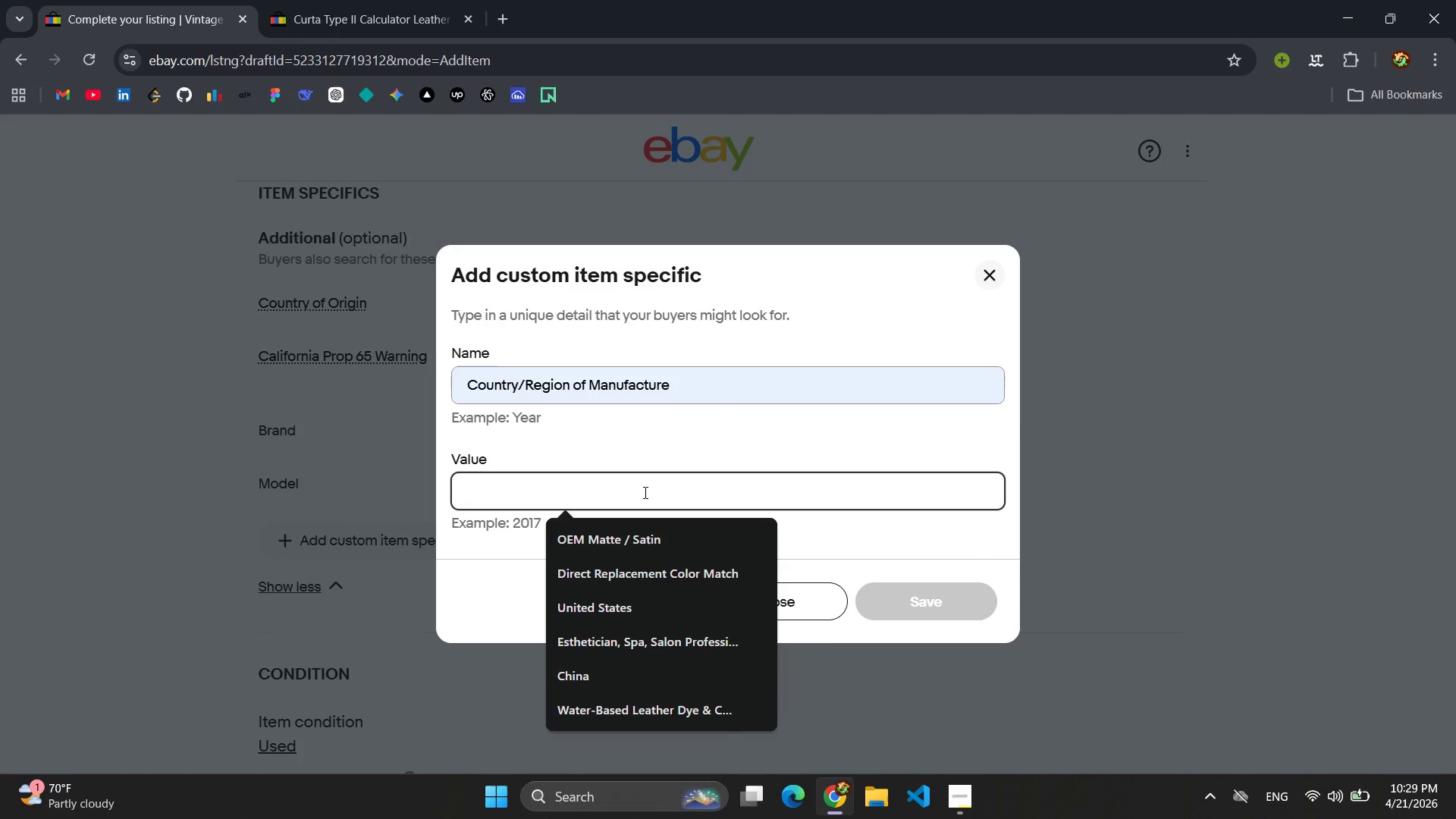 
key(Shift+ShiftLeft)
 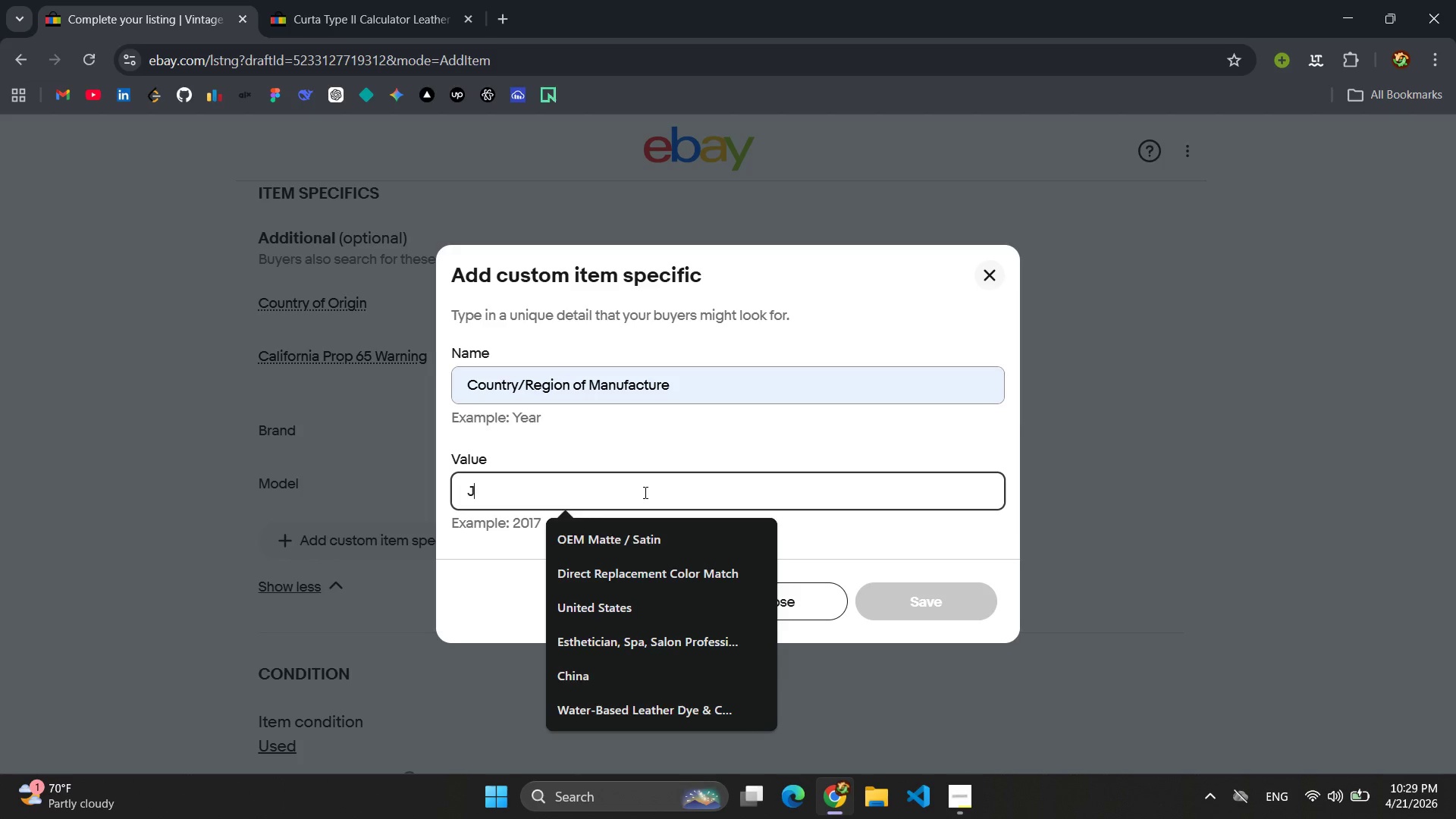 
key(Shift+J)
 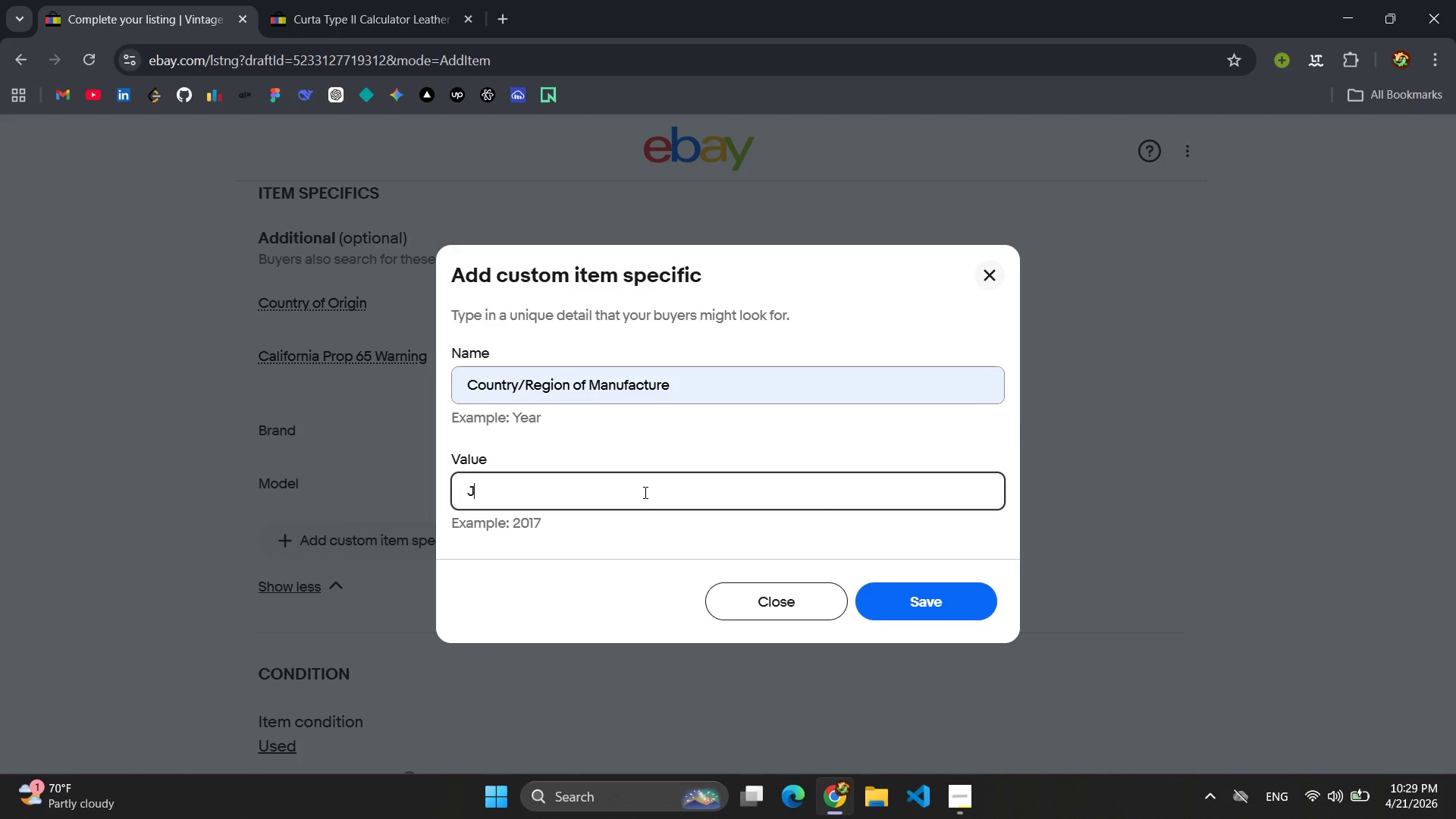 
wait(6.08)
 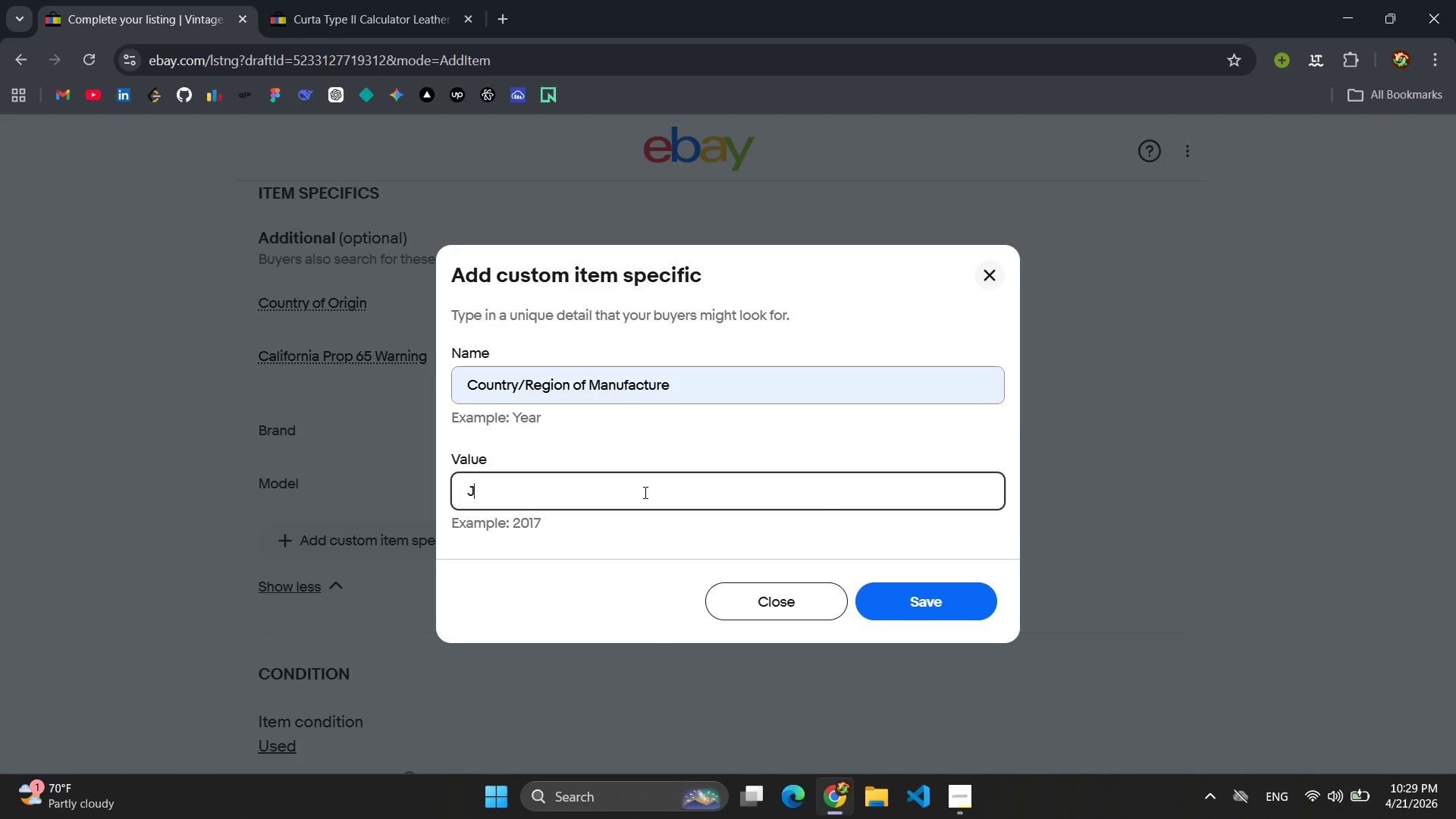 
type(apan)
 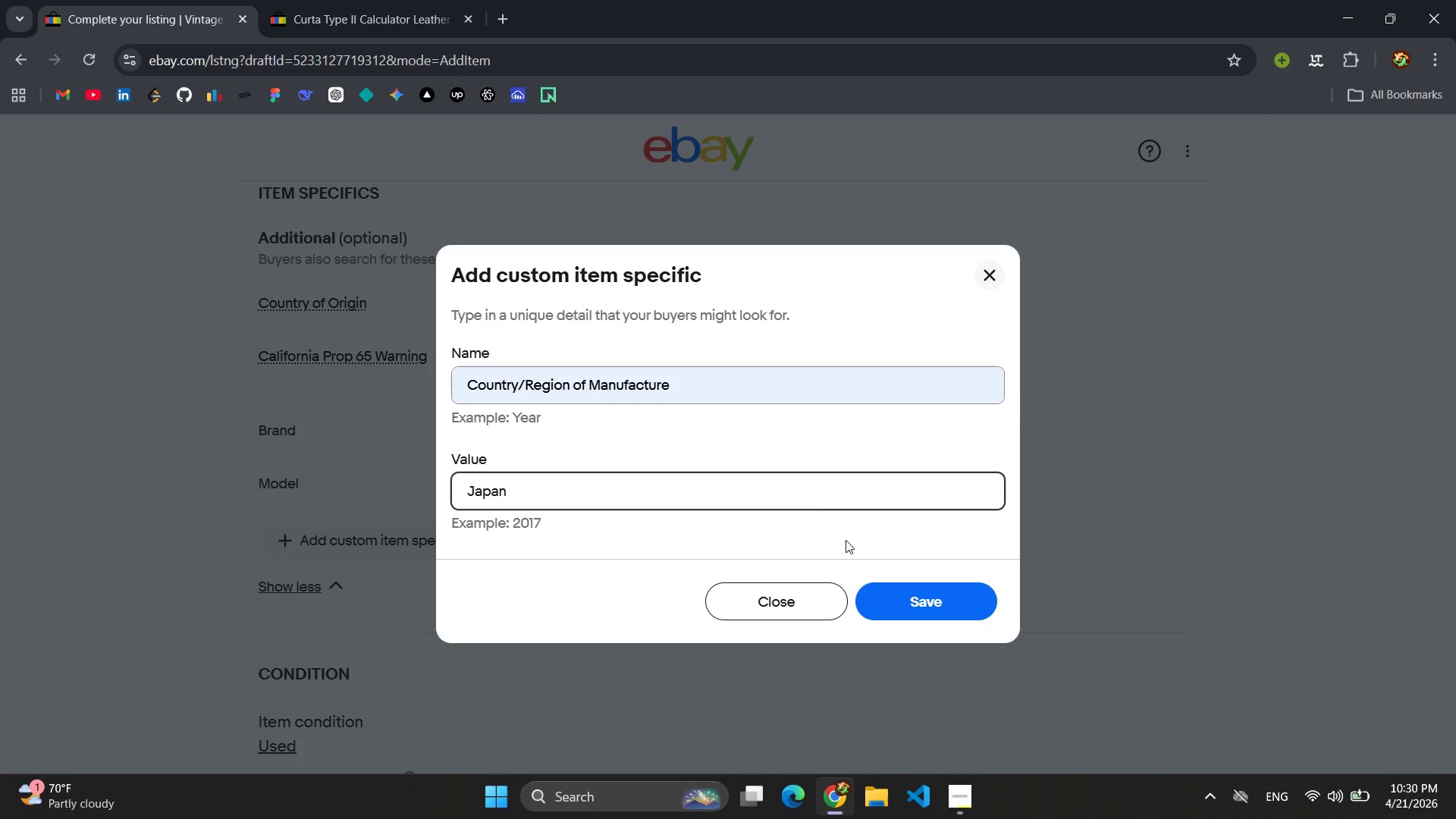 
left_click([906, 600])
 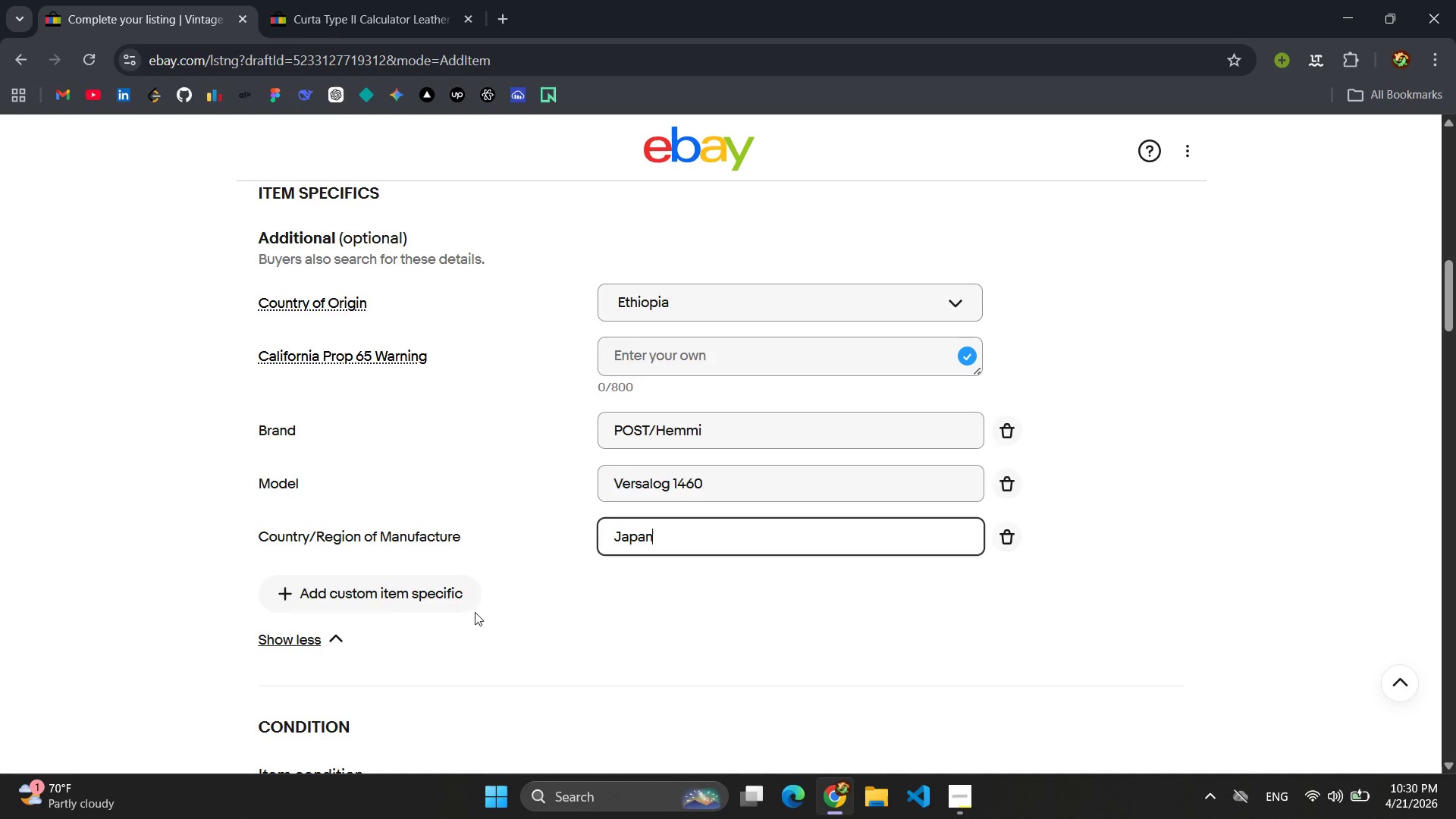 
left_click([422, 601])
 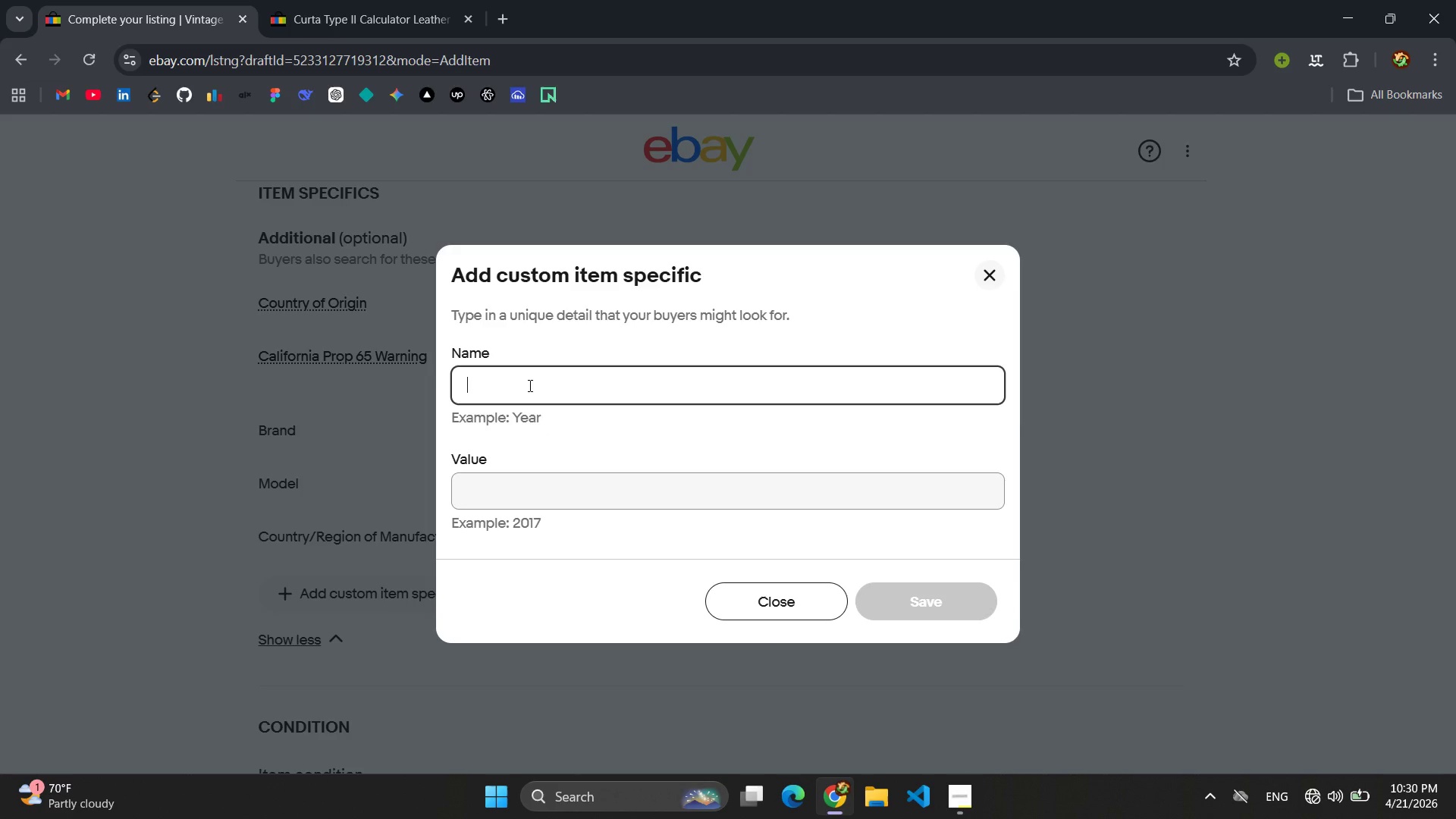 
wait(9.8)
 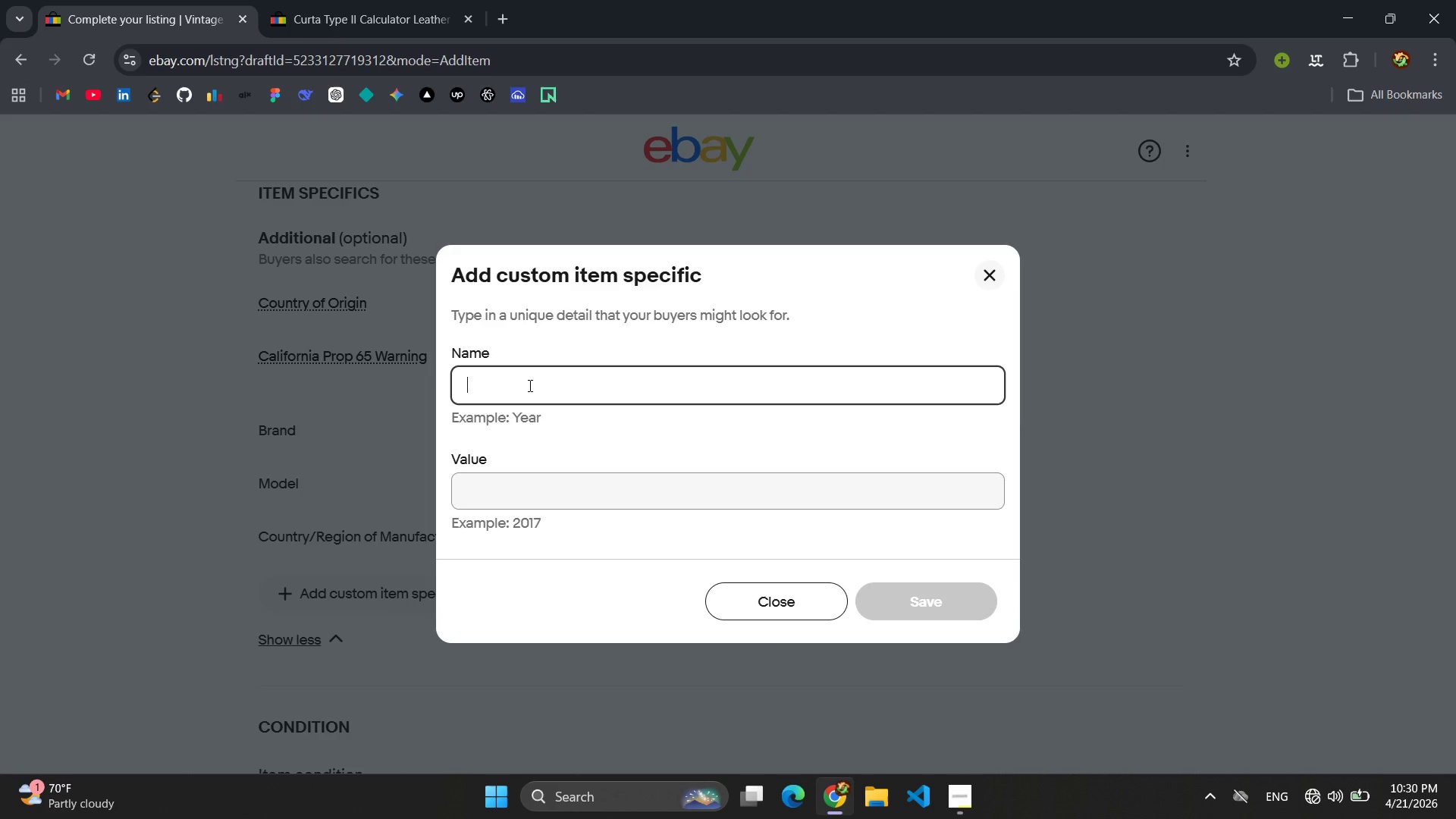 
type(Material)
 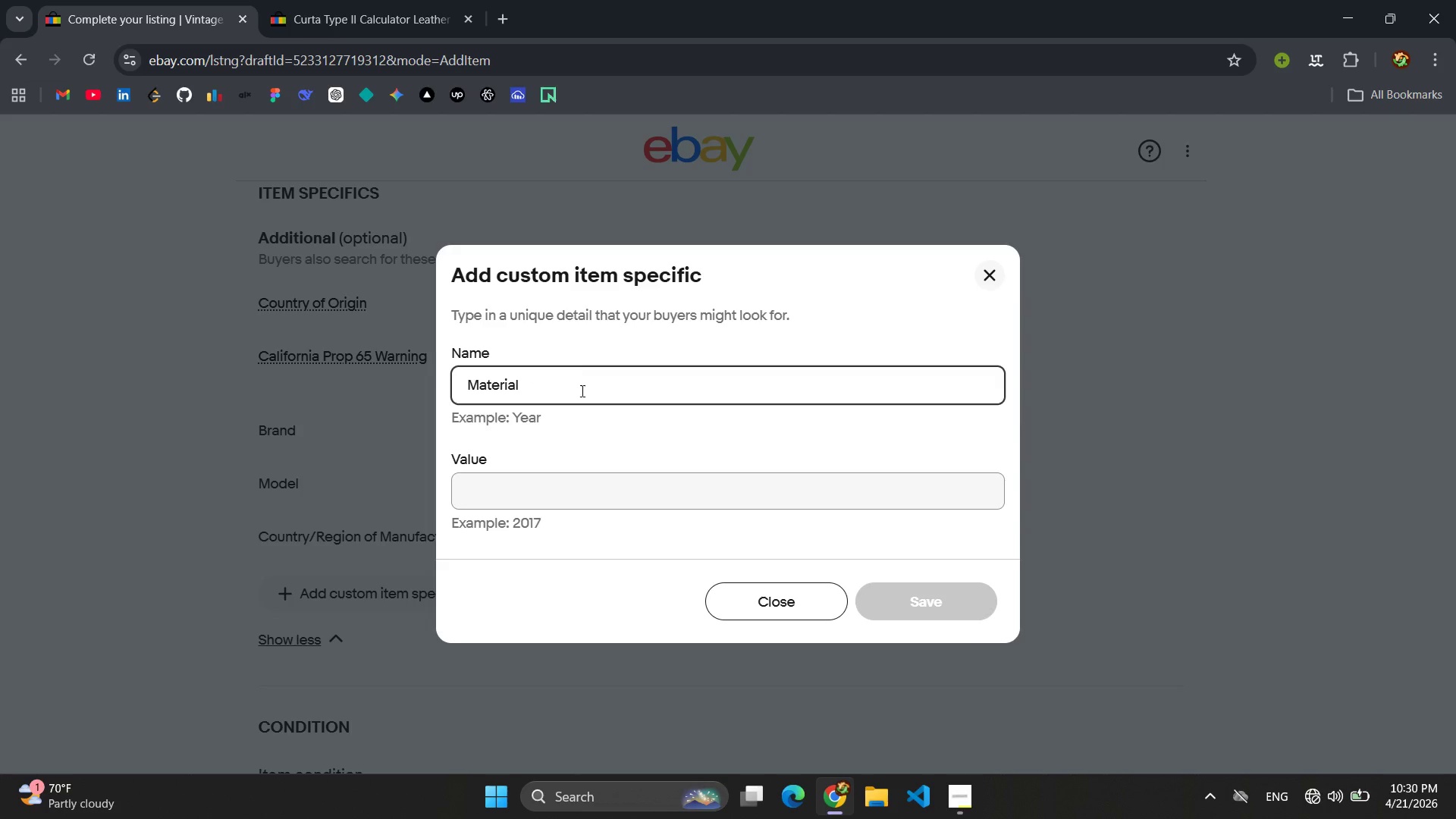 
left_click([581, 498])
 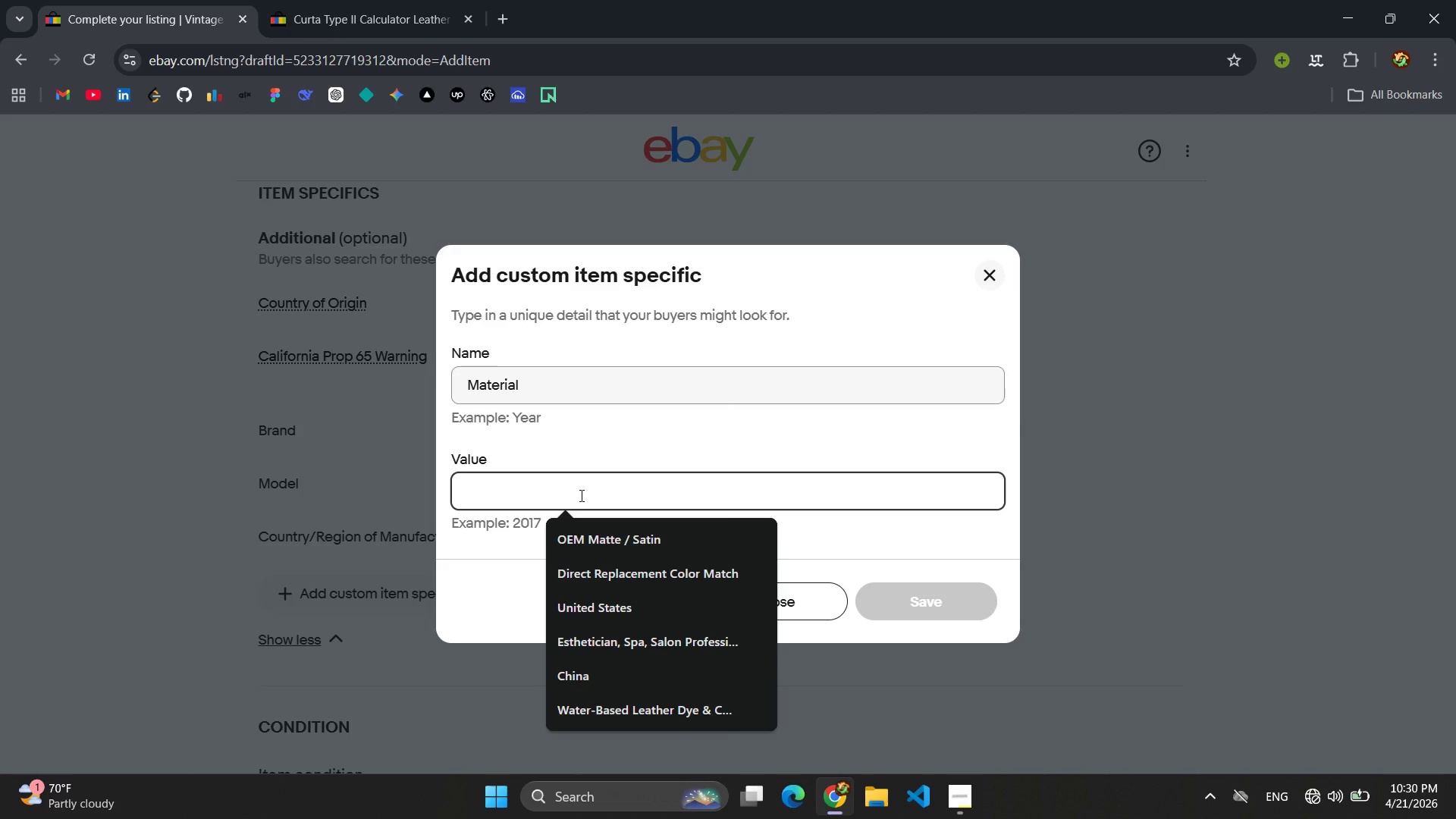 
type(Banbi)
key(Backspace)
key(Backspace)
key(Backspace)
type(b)
key(Backspace)
type(nbo)
key(Backspace)
key(Backspace)
key(Backspace)
type(mboo, Ch)
key(Backspace)
type(elluloid)
 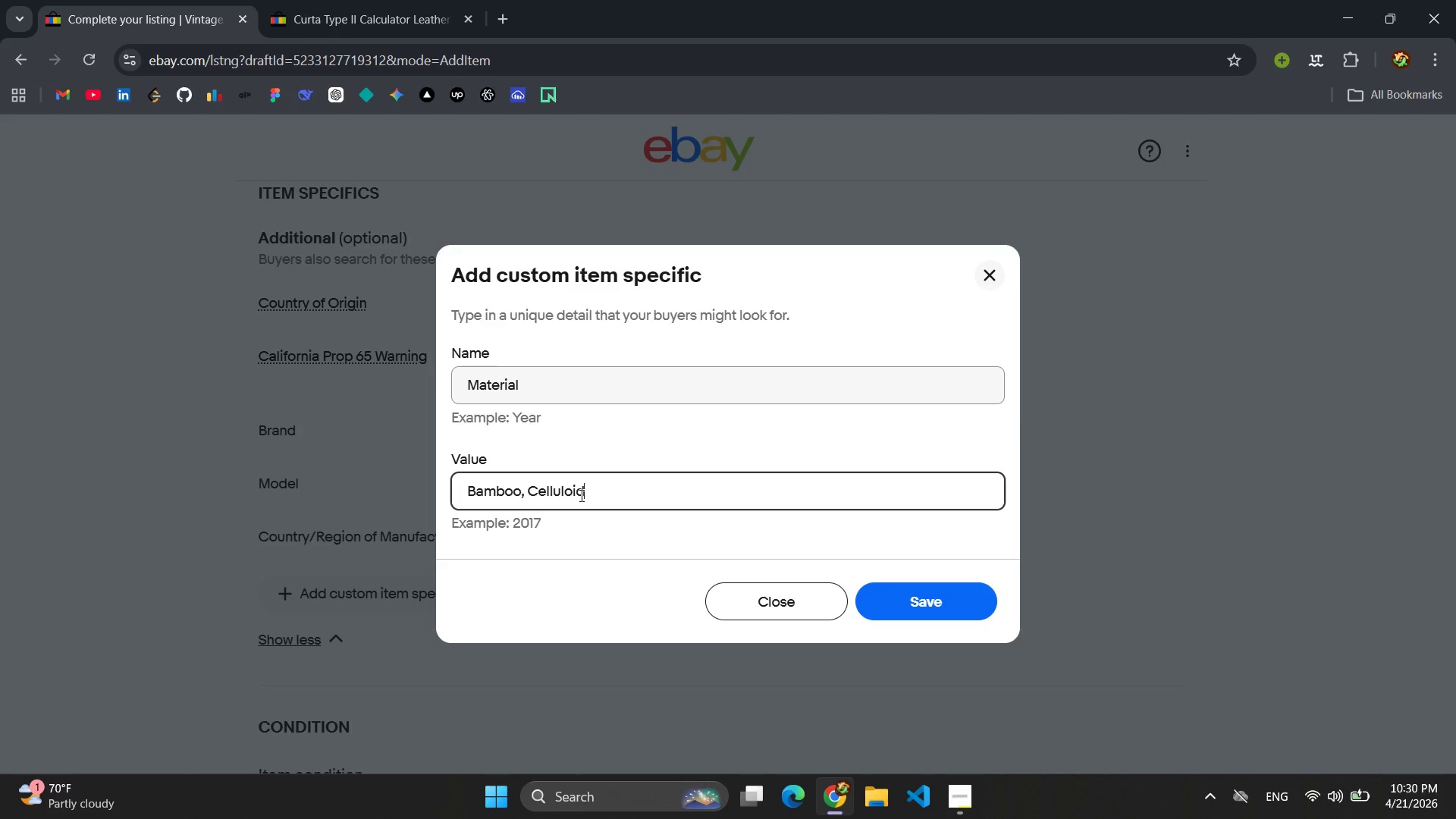 
key(Comma)
 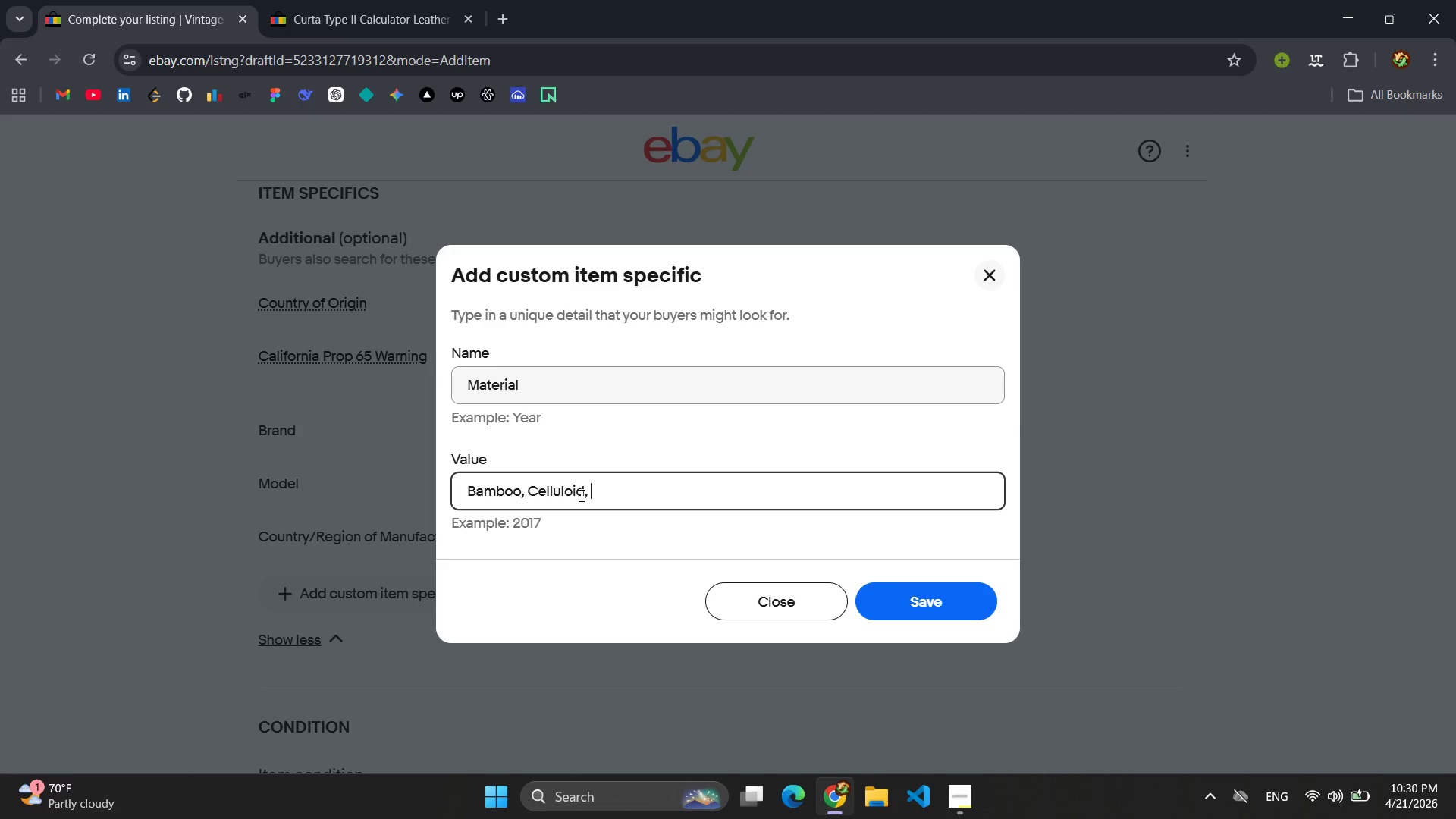 
key(Space)
 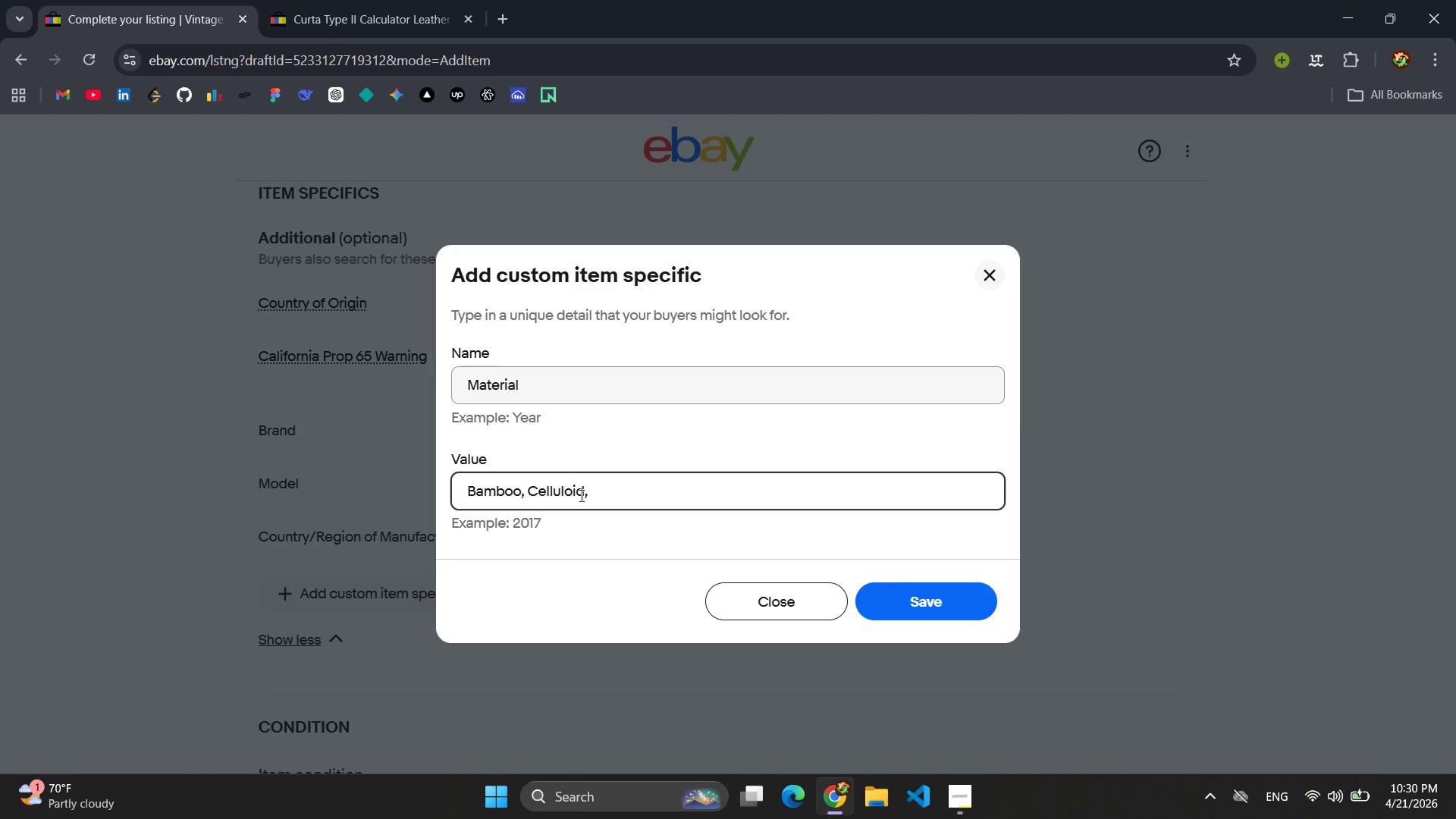 
wait(5.48)
 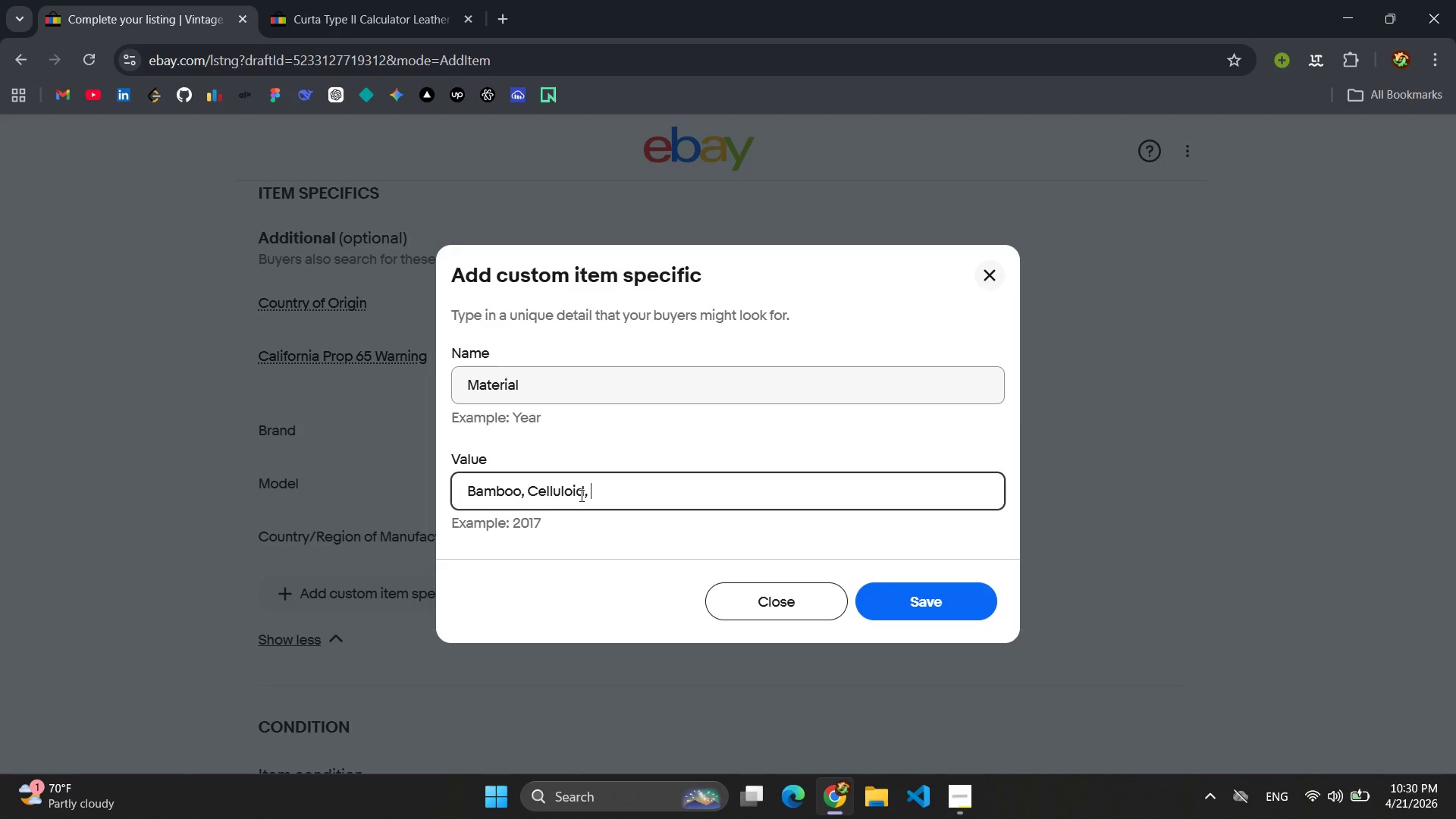 
type(C)
key(Backspace)
type(Glass, Metal )
 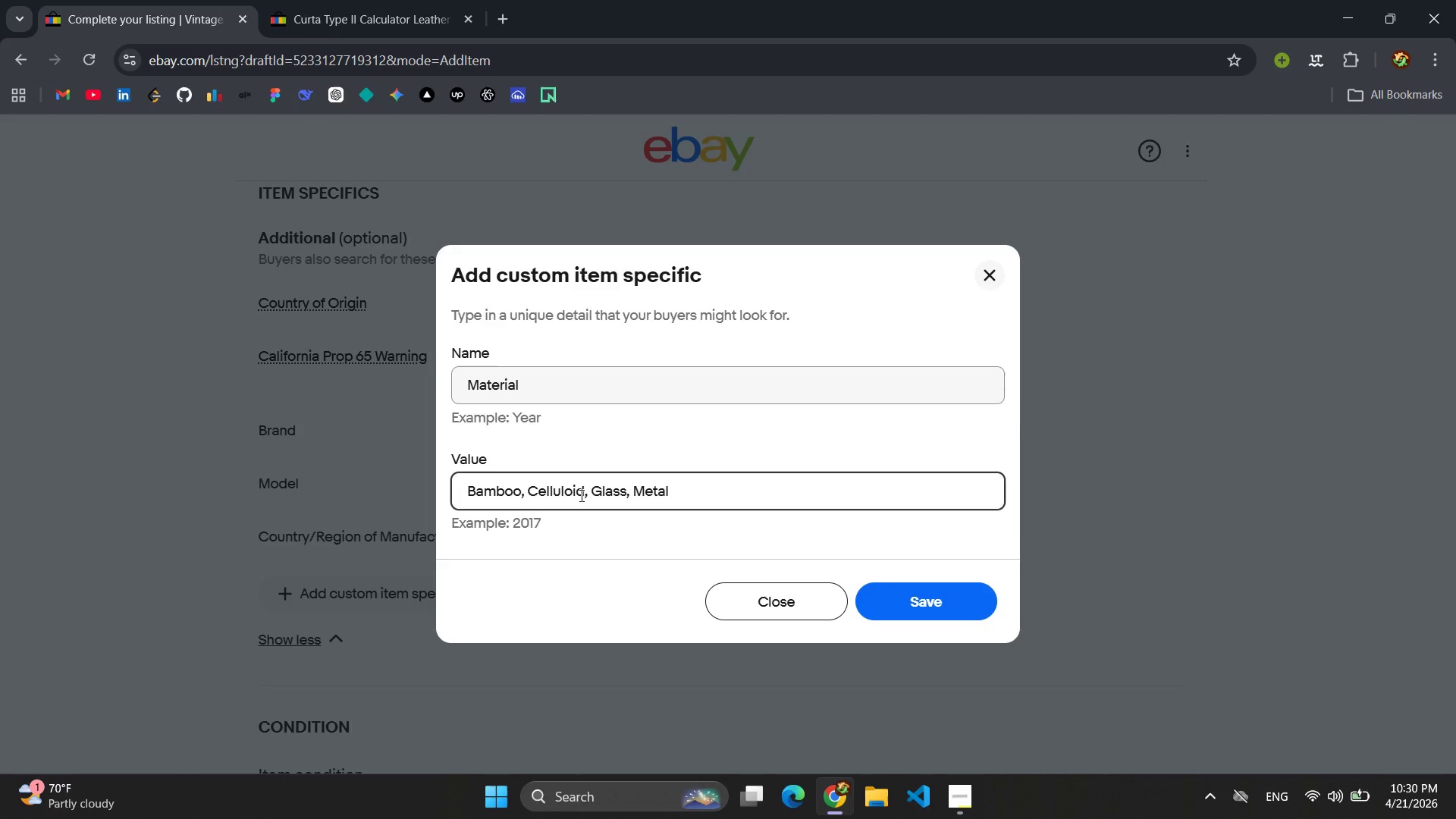 
wait(6.19)
 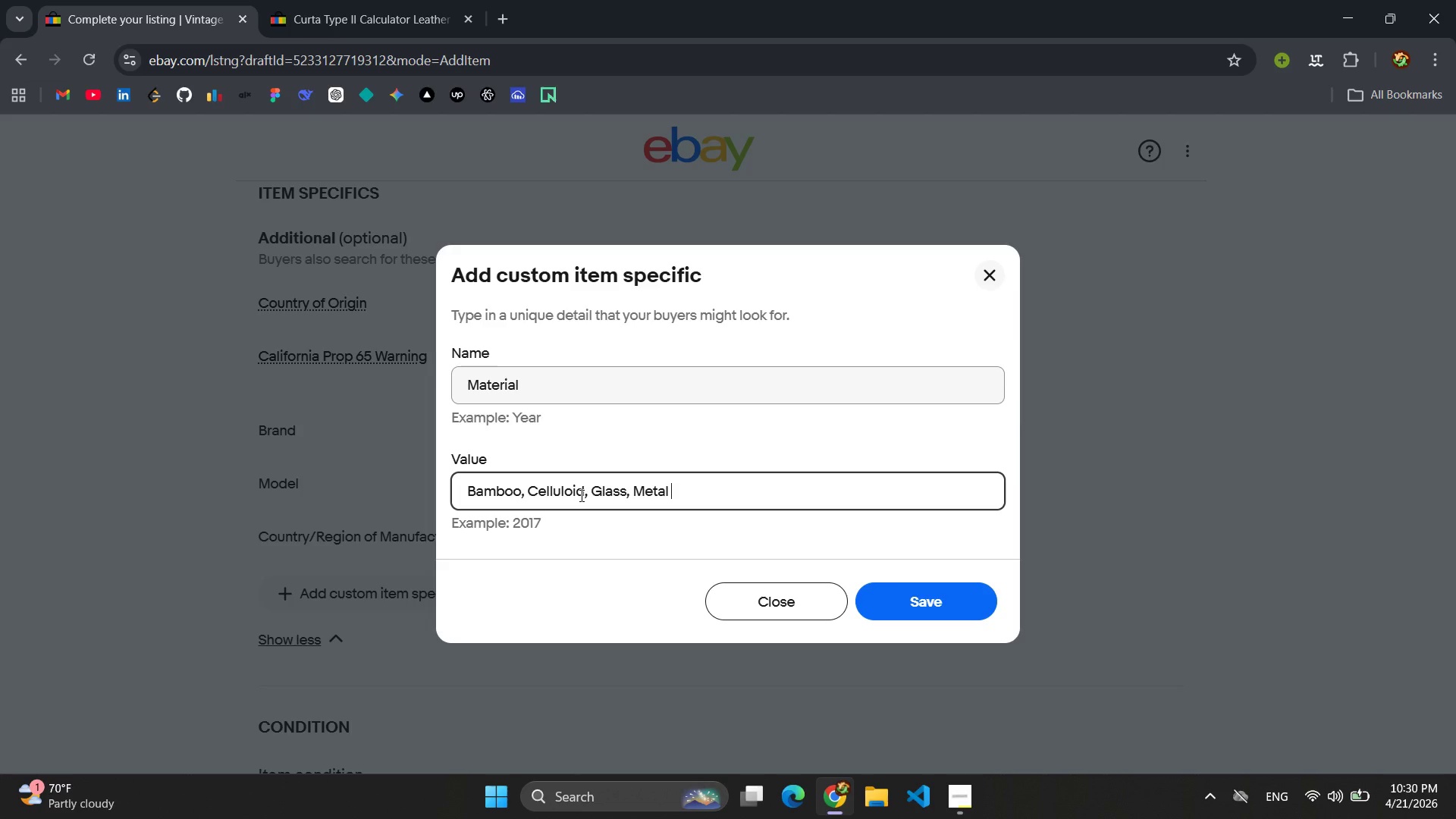 
scroll: coordinate [456, 634], scroll_direction: down, amount: 3.0
 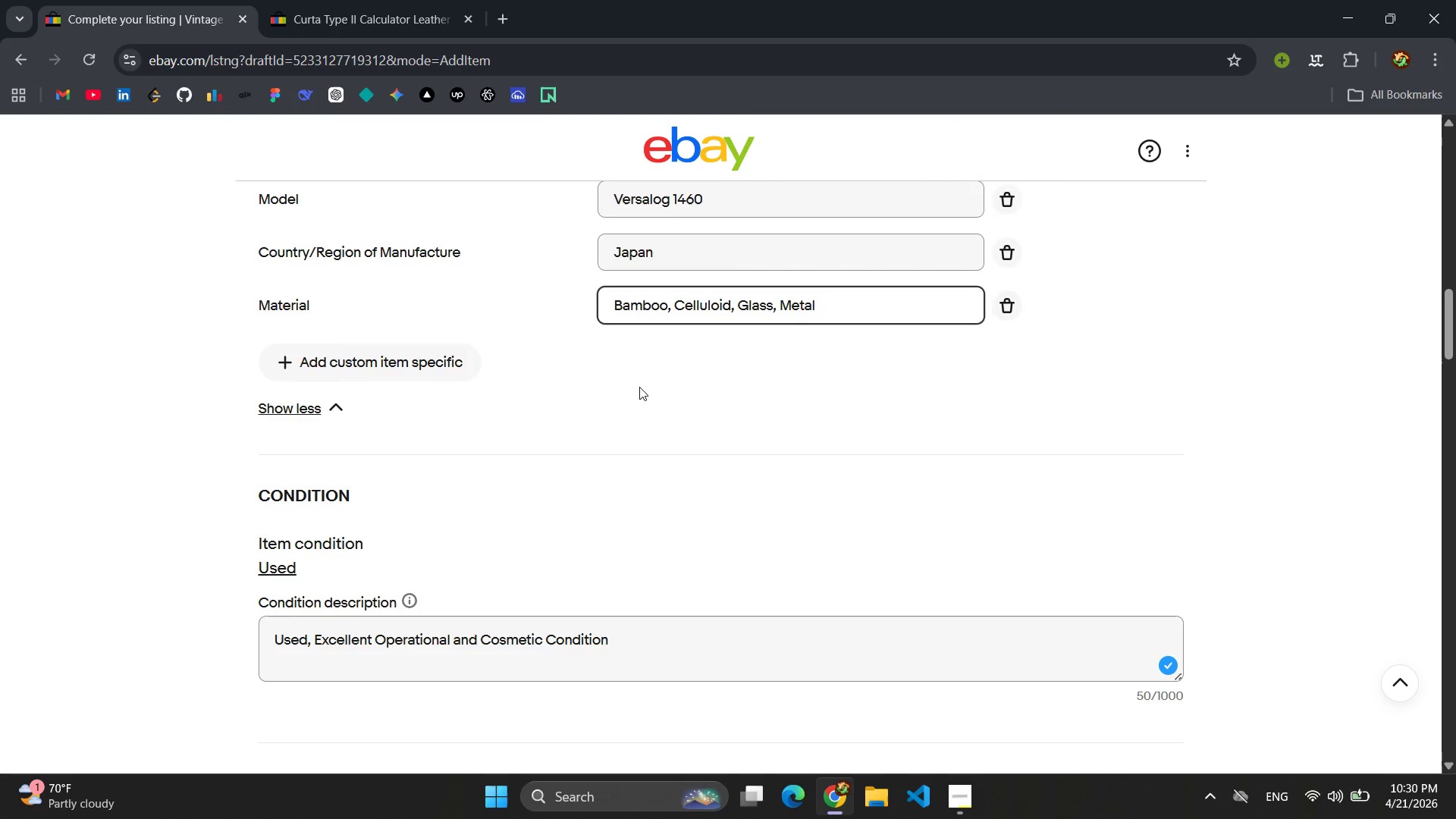 
left_click([639, 386])
 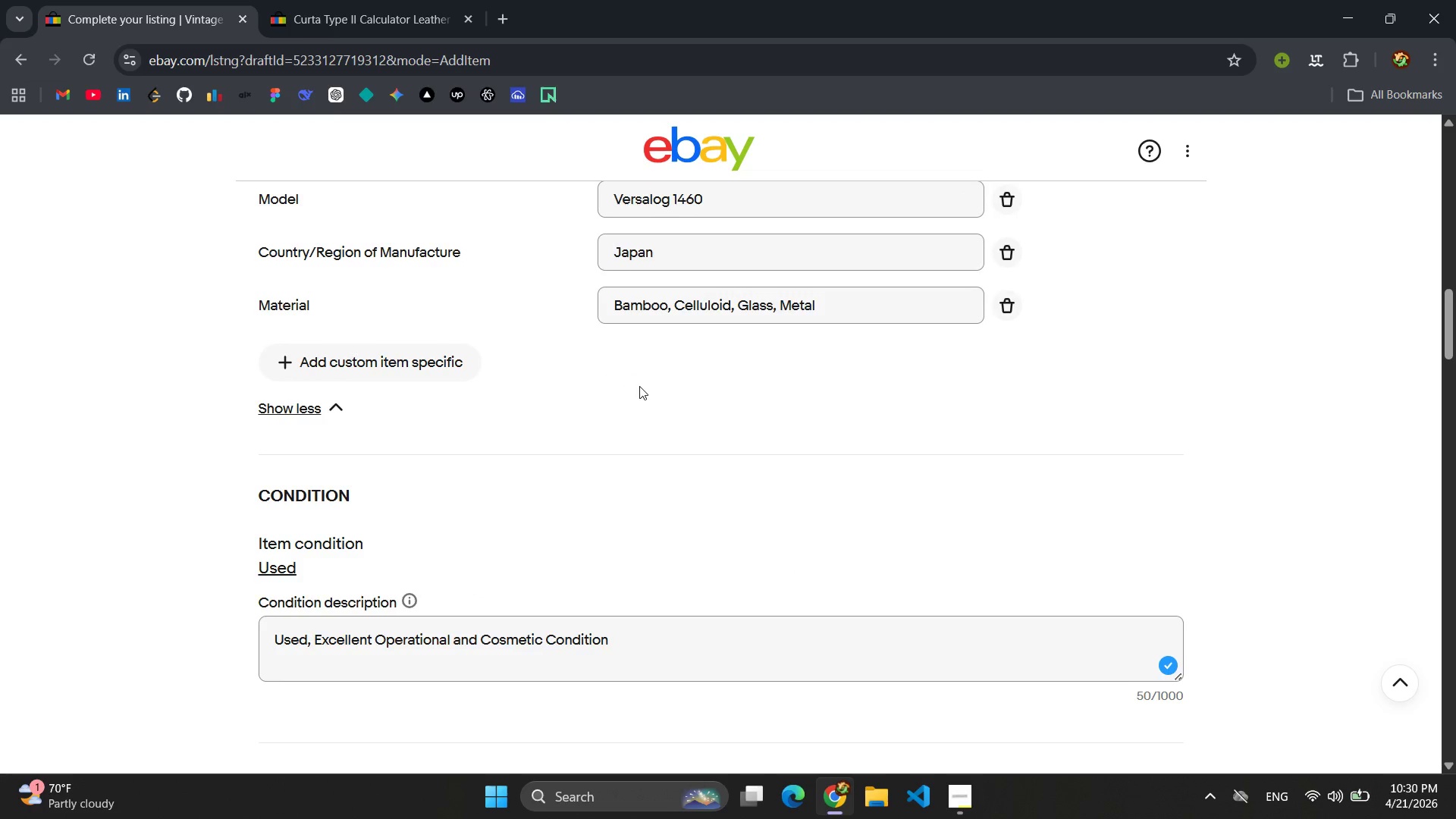 
scroll: coordinate [639, 386], scroll_direction: up, amount: 1.0
 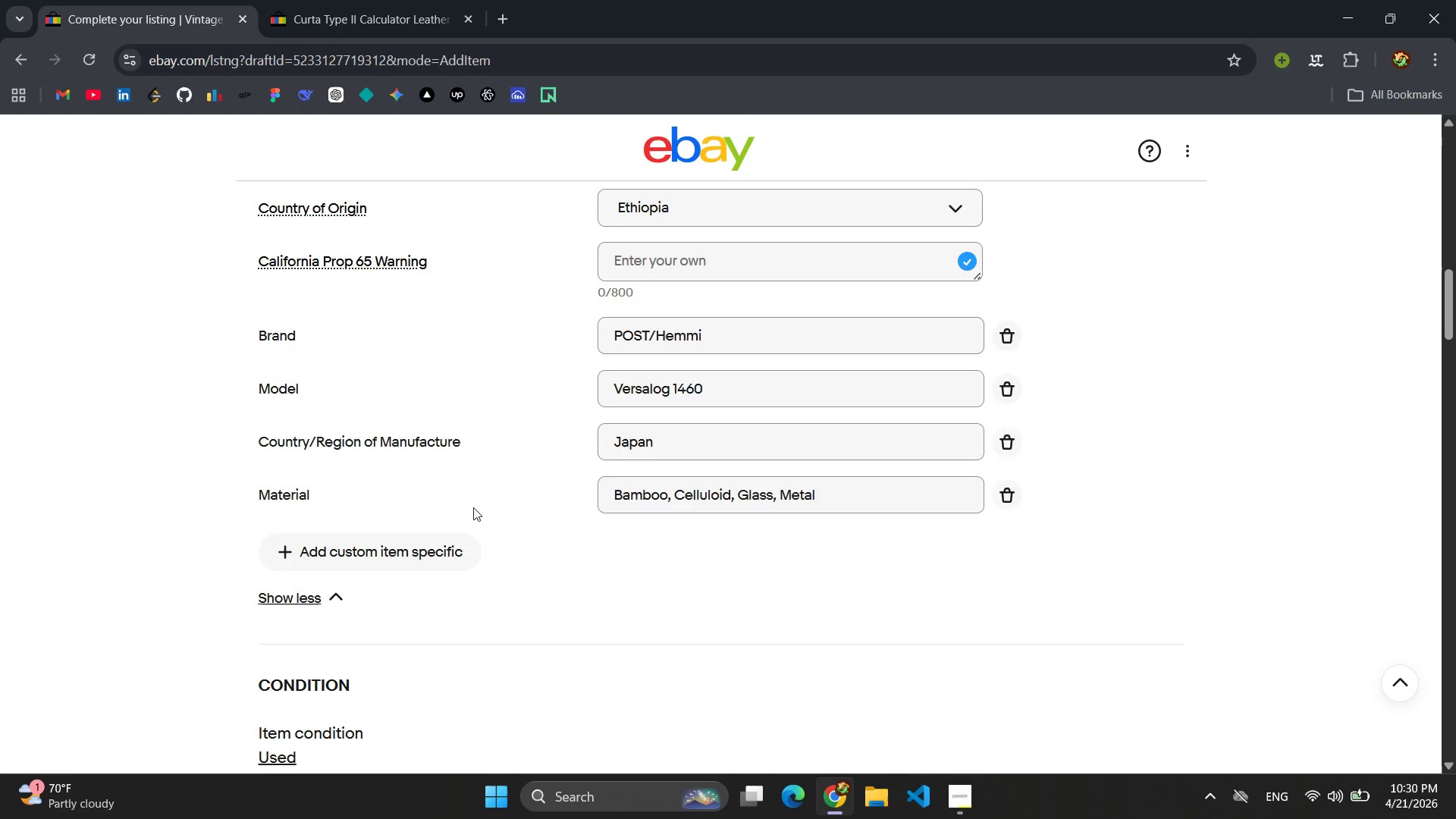 
left_click([424, 548])
 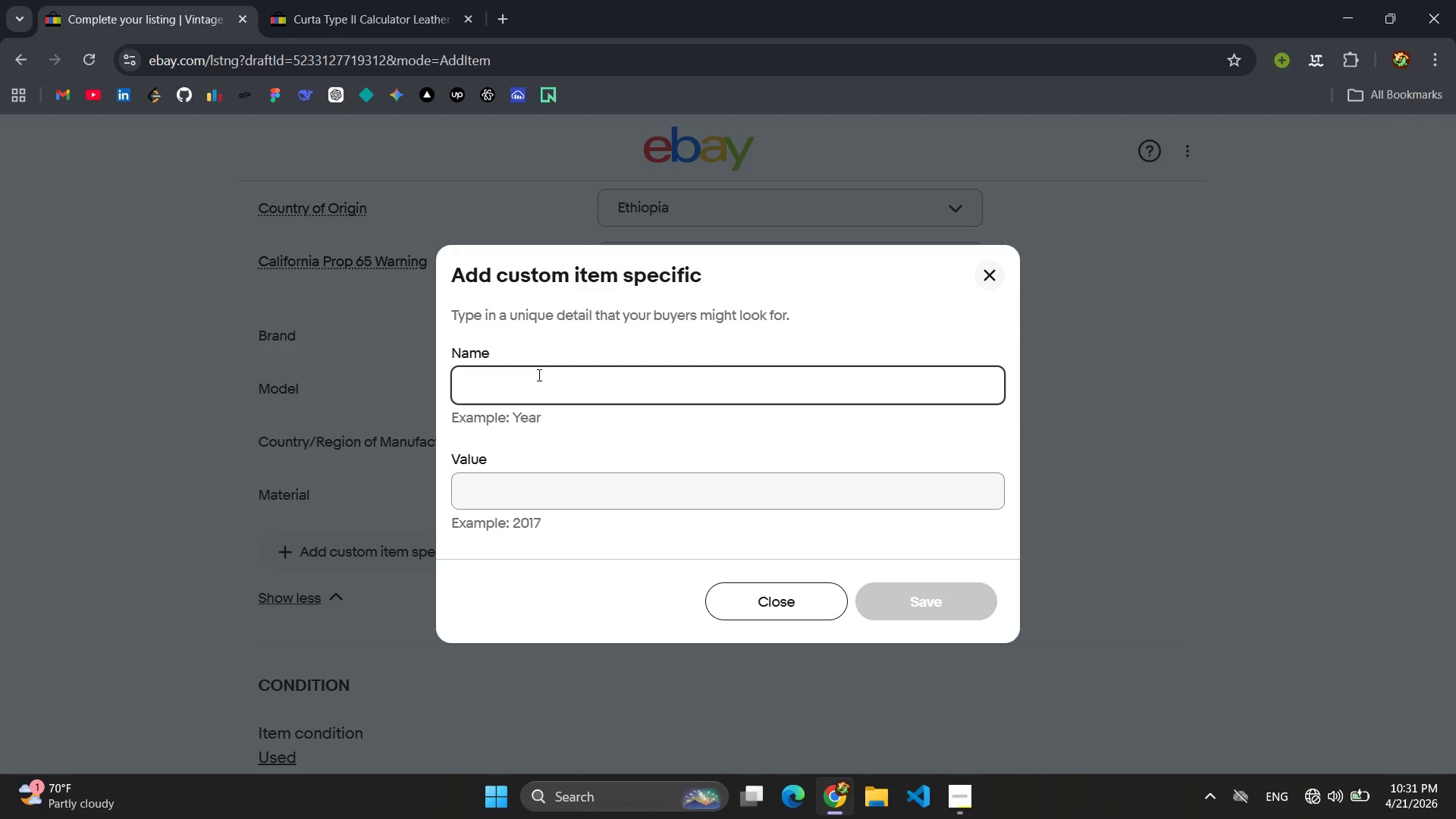 
wait(9.61)
 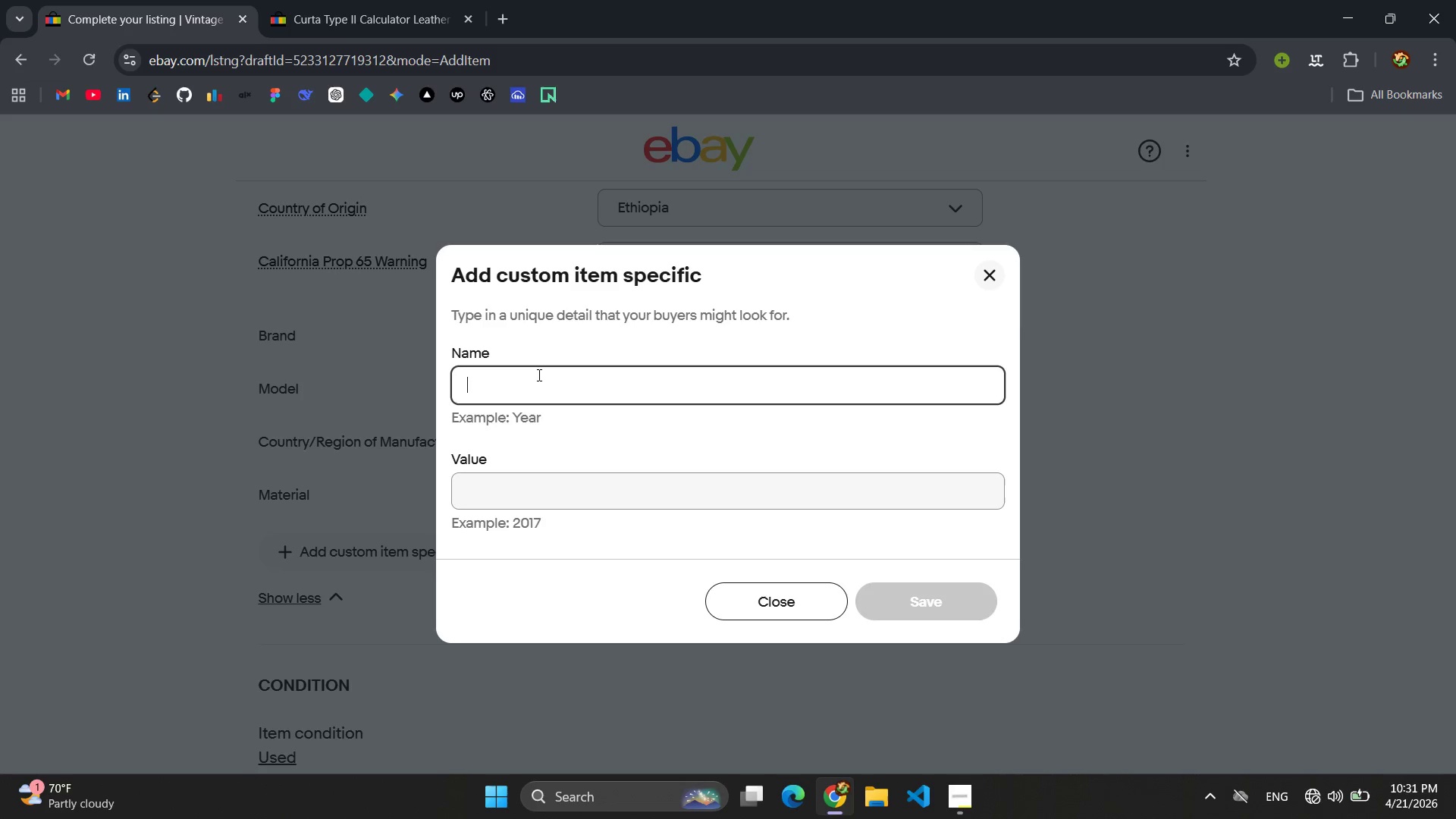 
type(TYpe)
key(Backspace)
key(Backspace)
key(Backspace)
type(ype)
 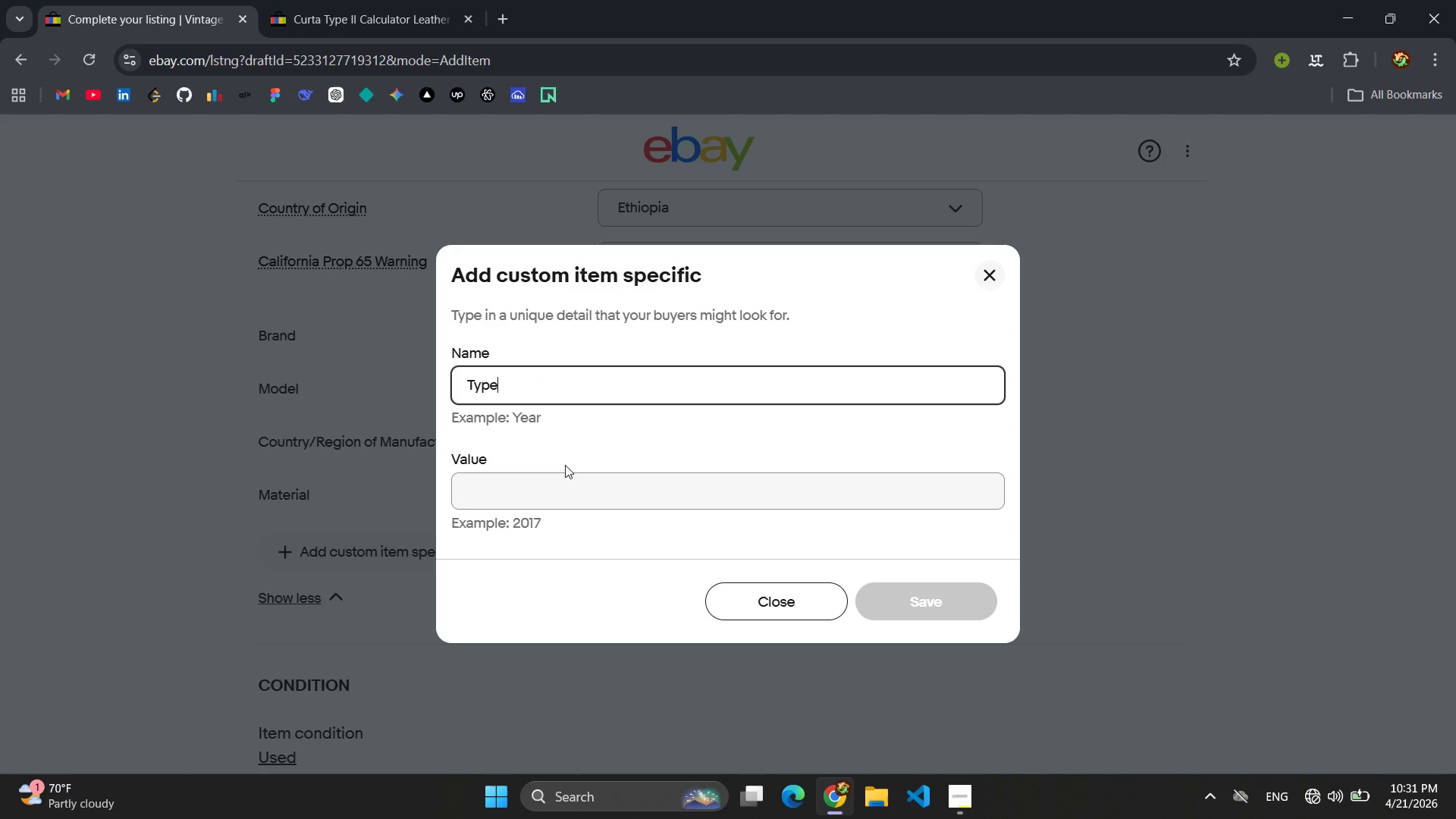 
left_click([565, 483])
 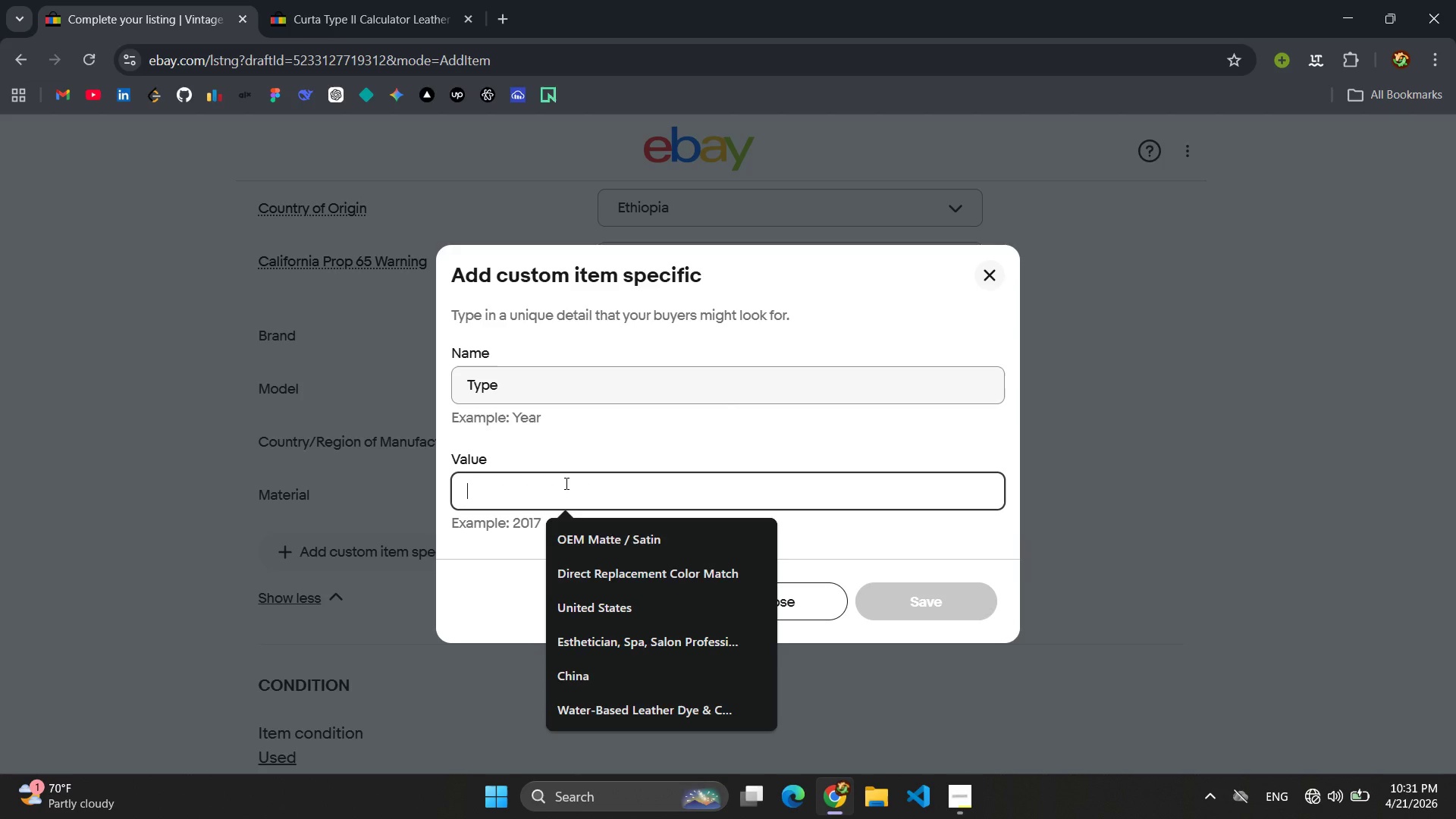 
type(Slide Reu)
key(Backspace)
key(Backspace)
type(ule )
key(Backspace)
type(/Analog Computer )
key(Backspace)
 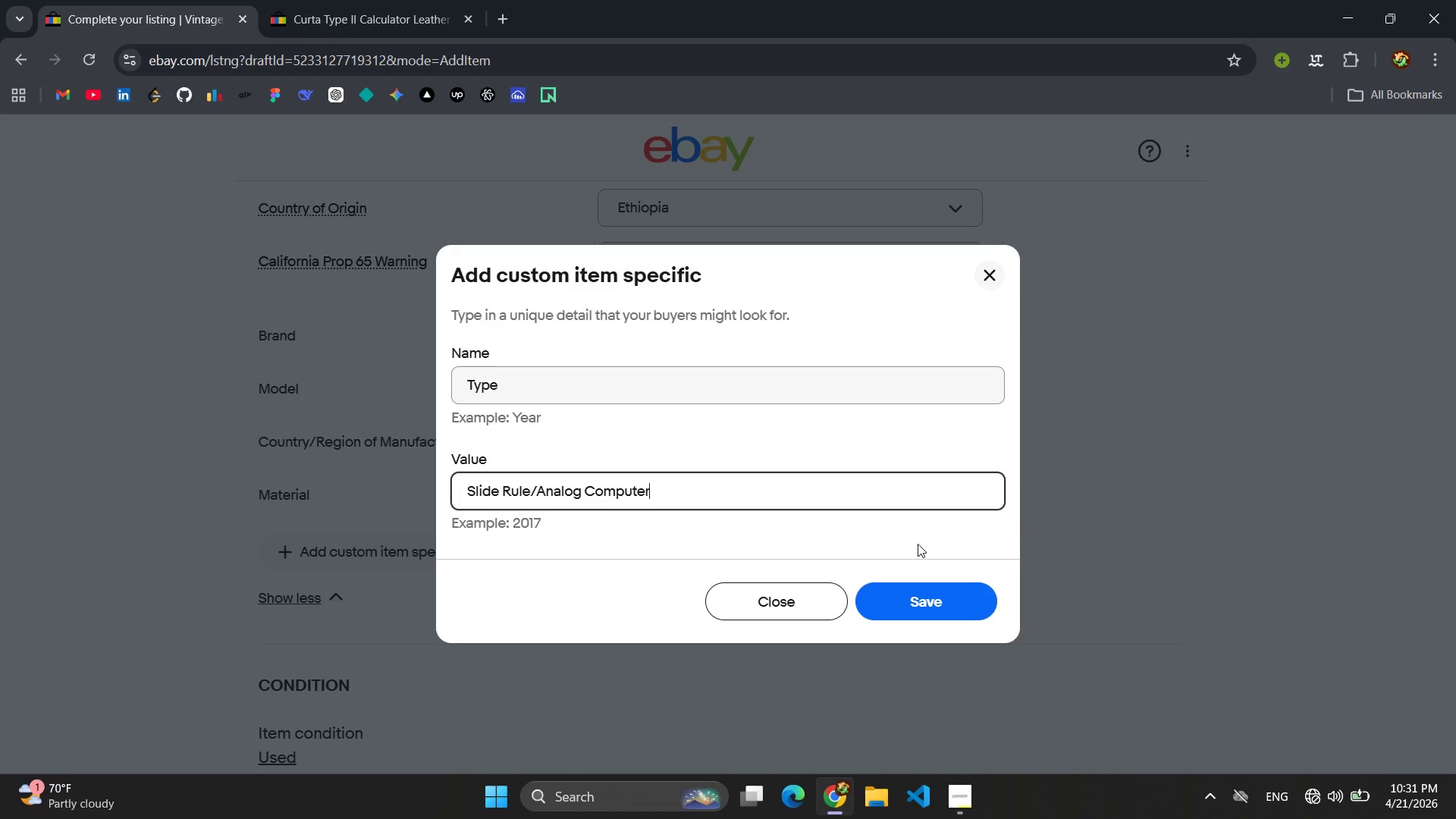 
left_click([959, 607])
 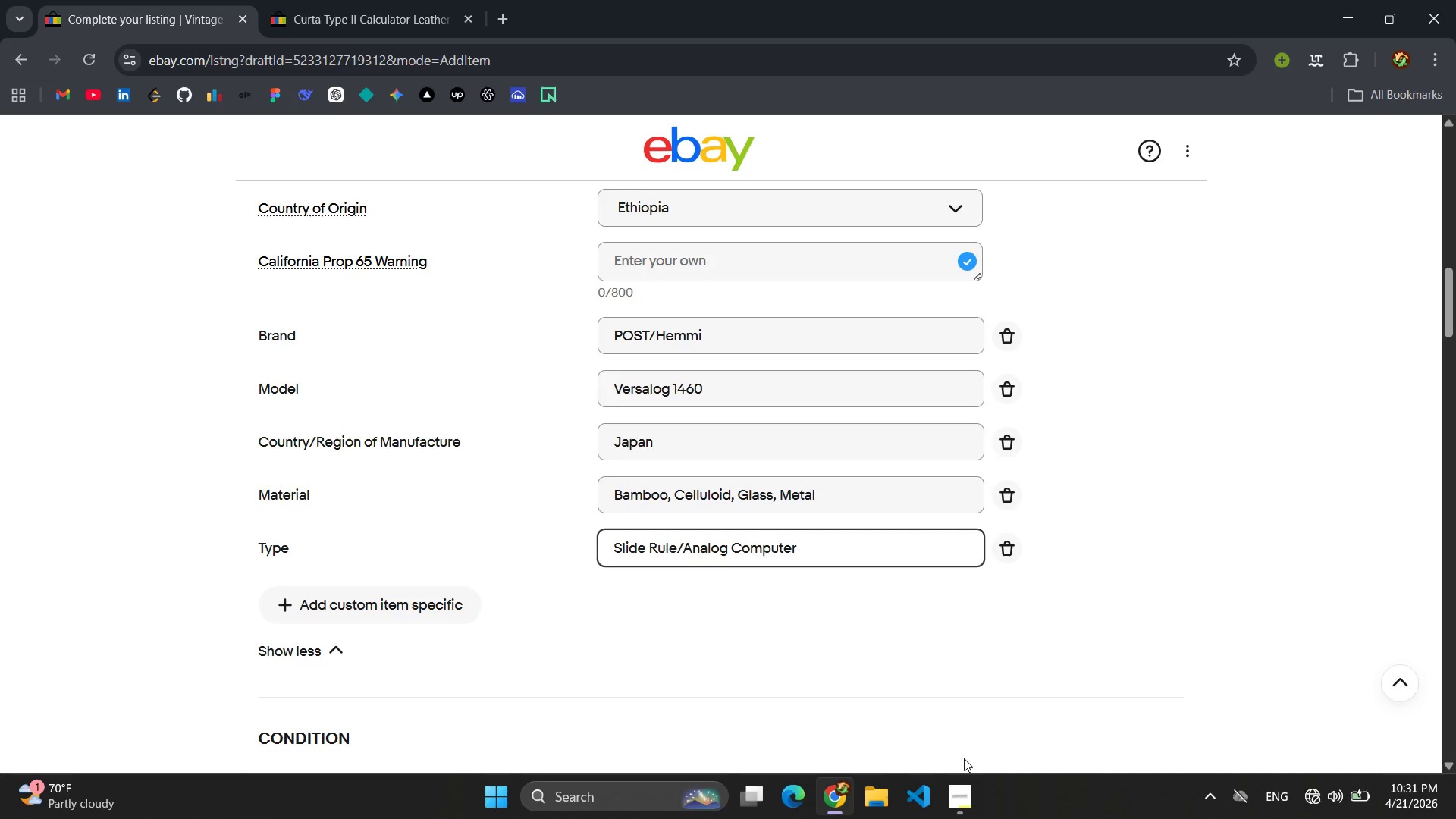 
left_click([968, 806])